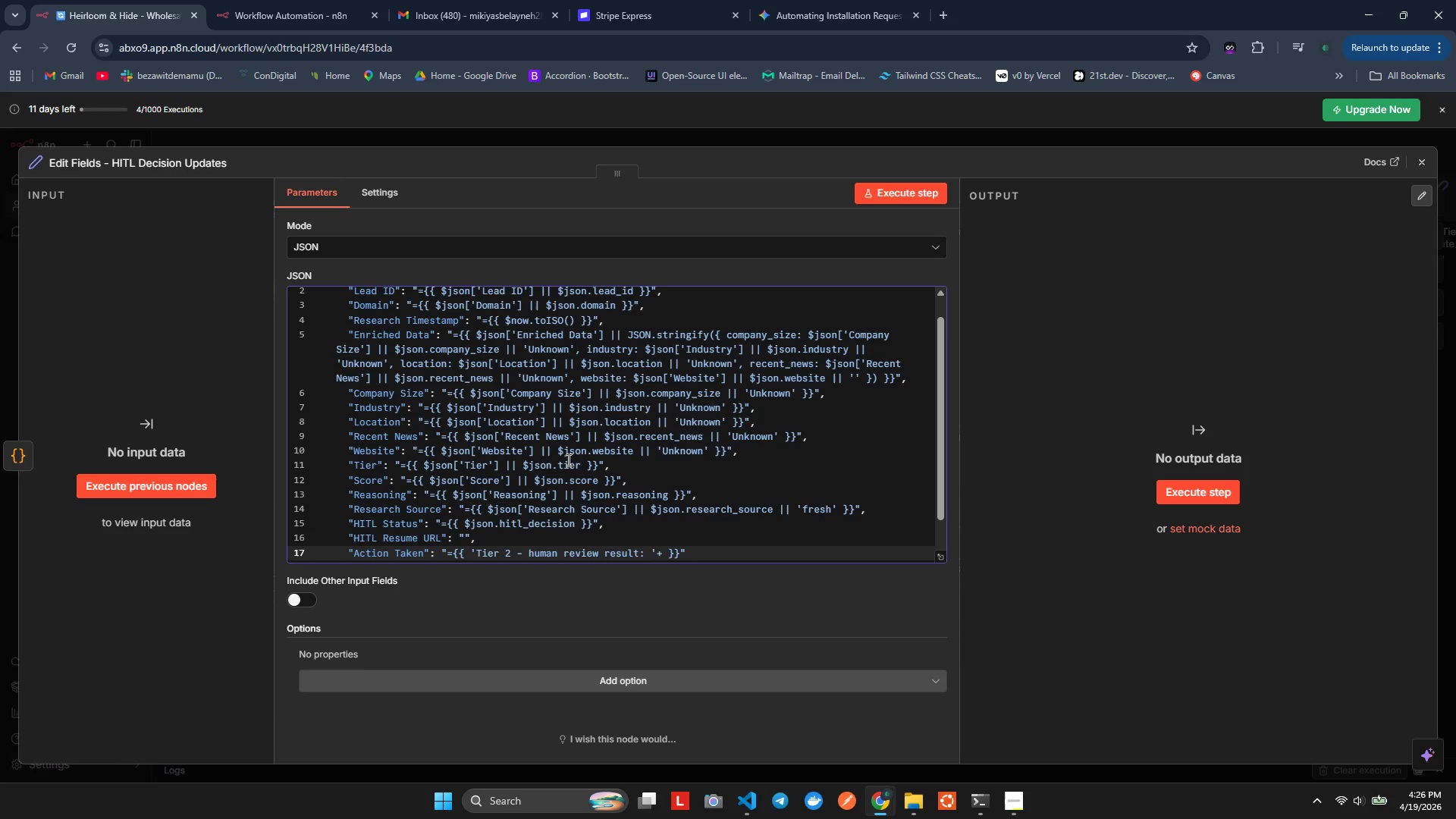 
key(ArrowLeft)
 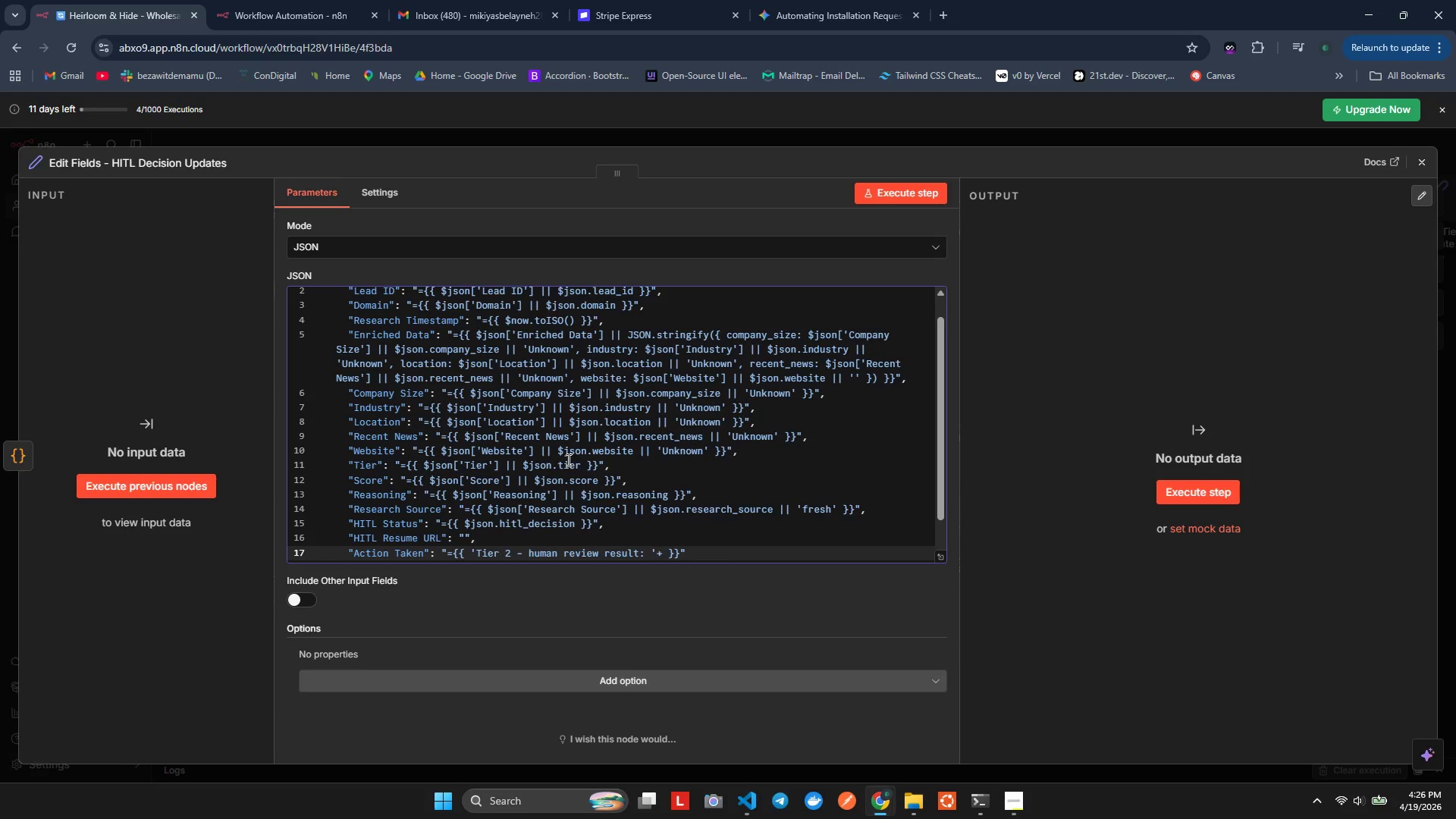 
key(Space)
 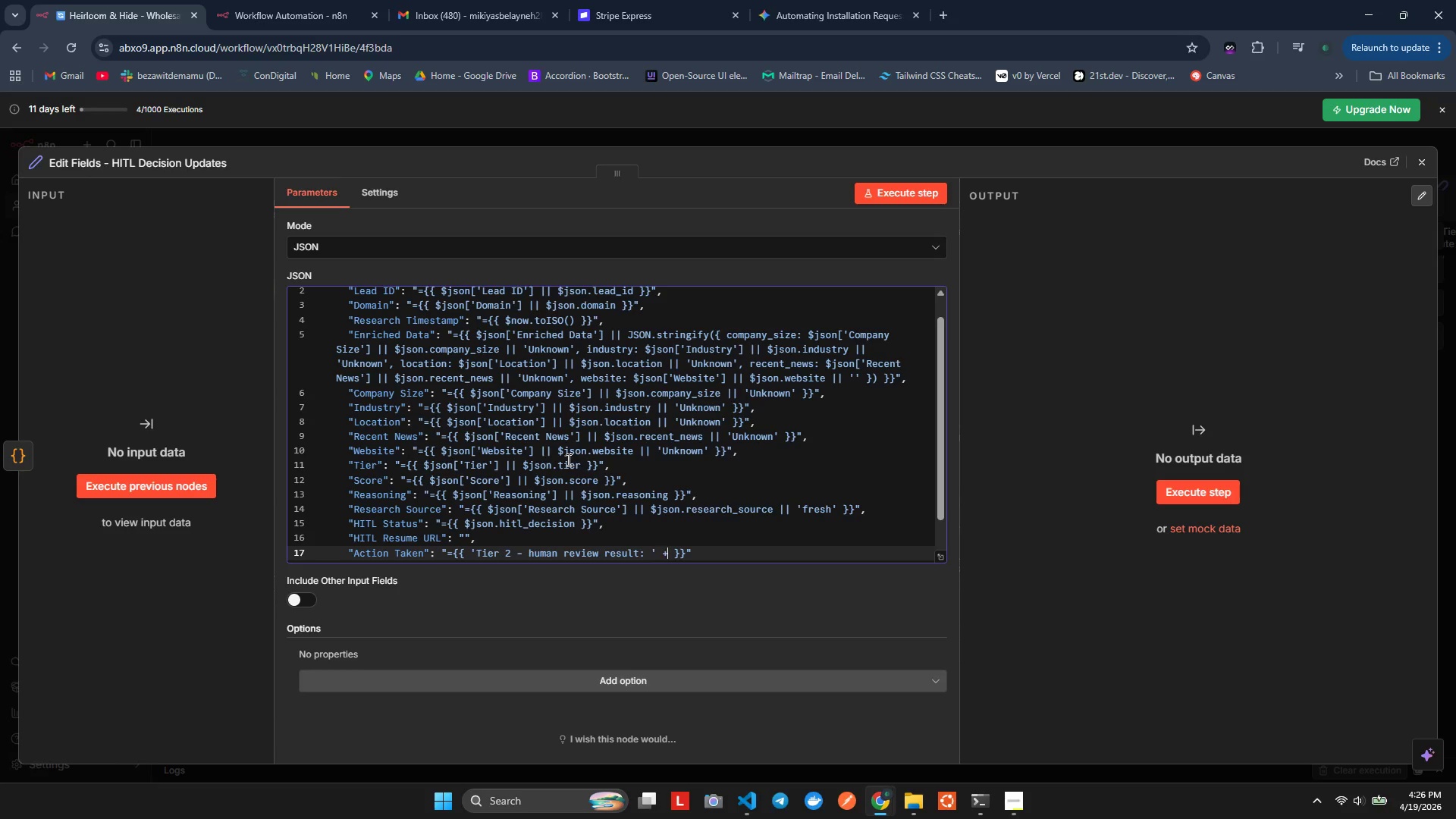 
key(ArrowRight)
 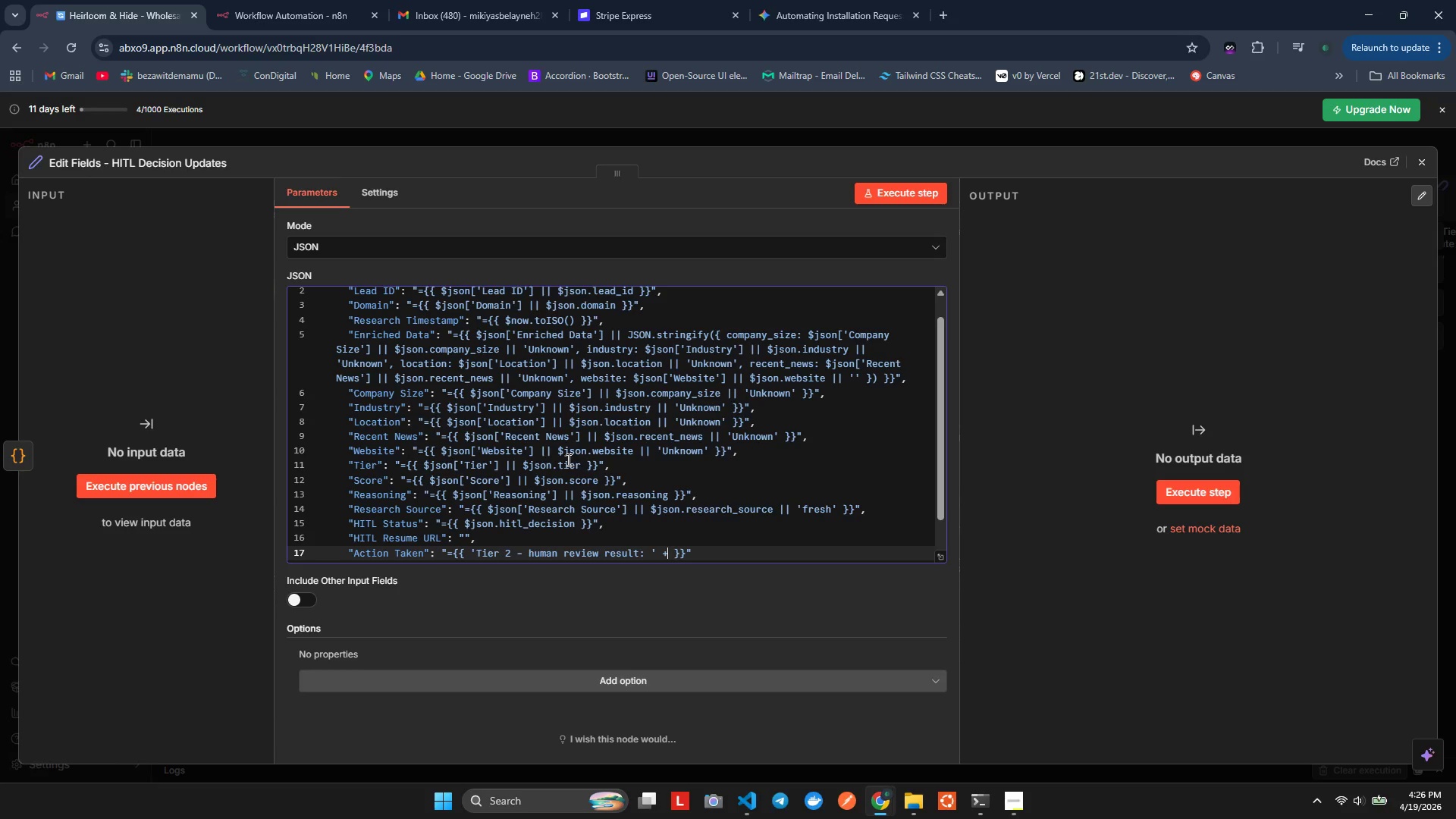 
type( $json.hitl_decision)
 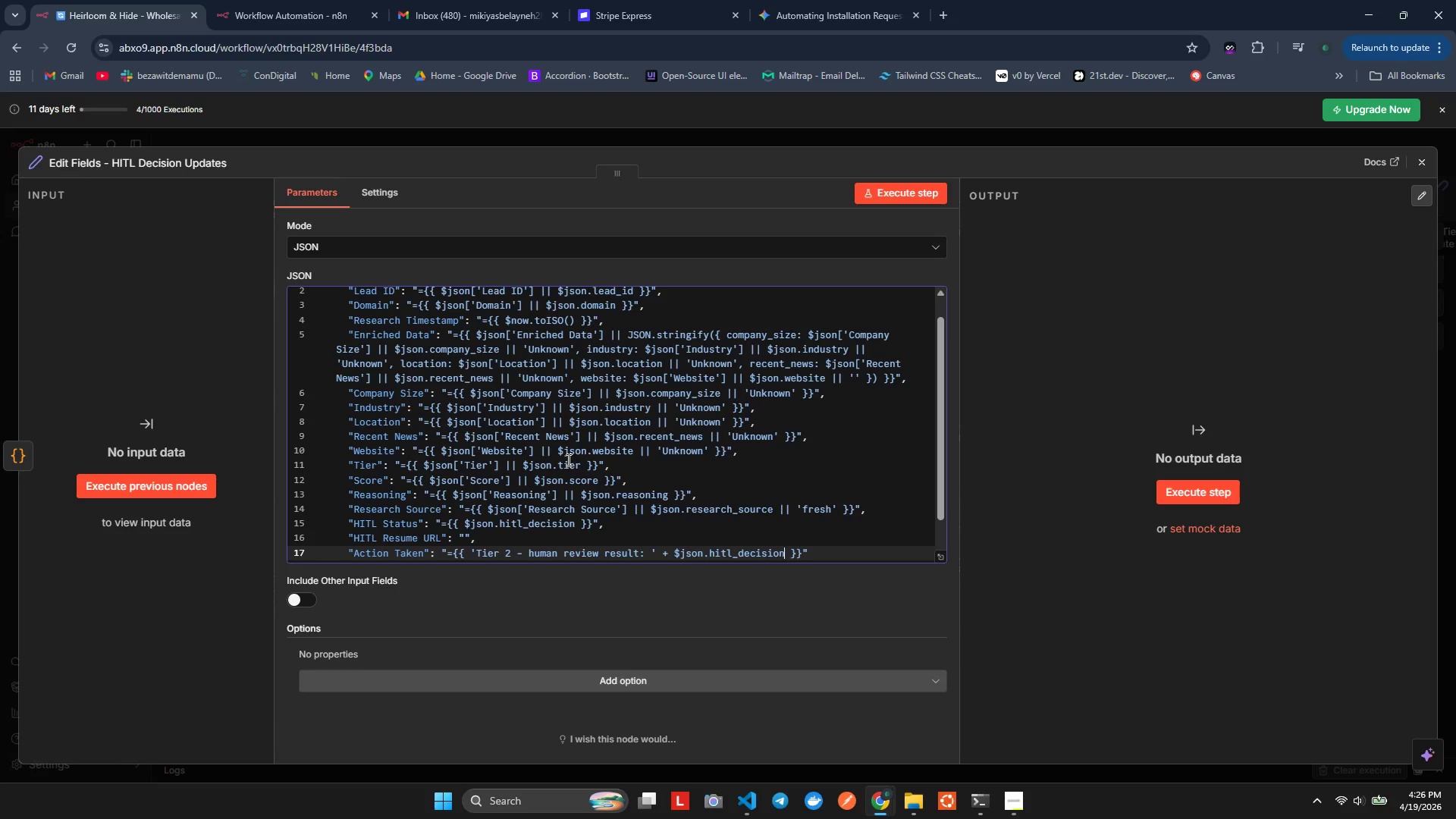 
key(ArrowRight)
 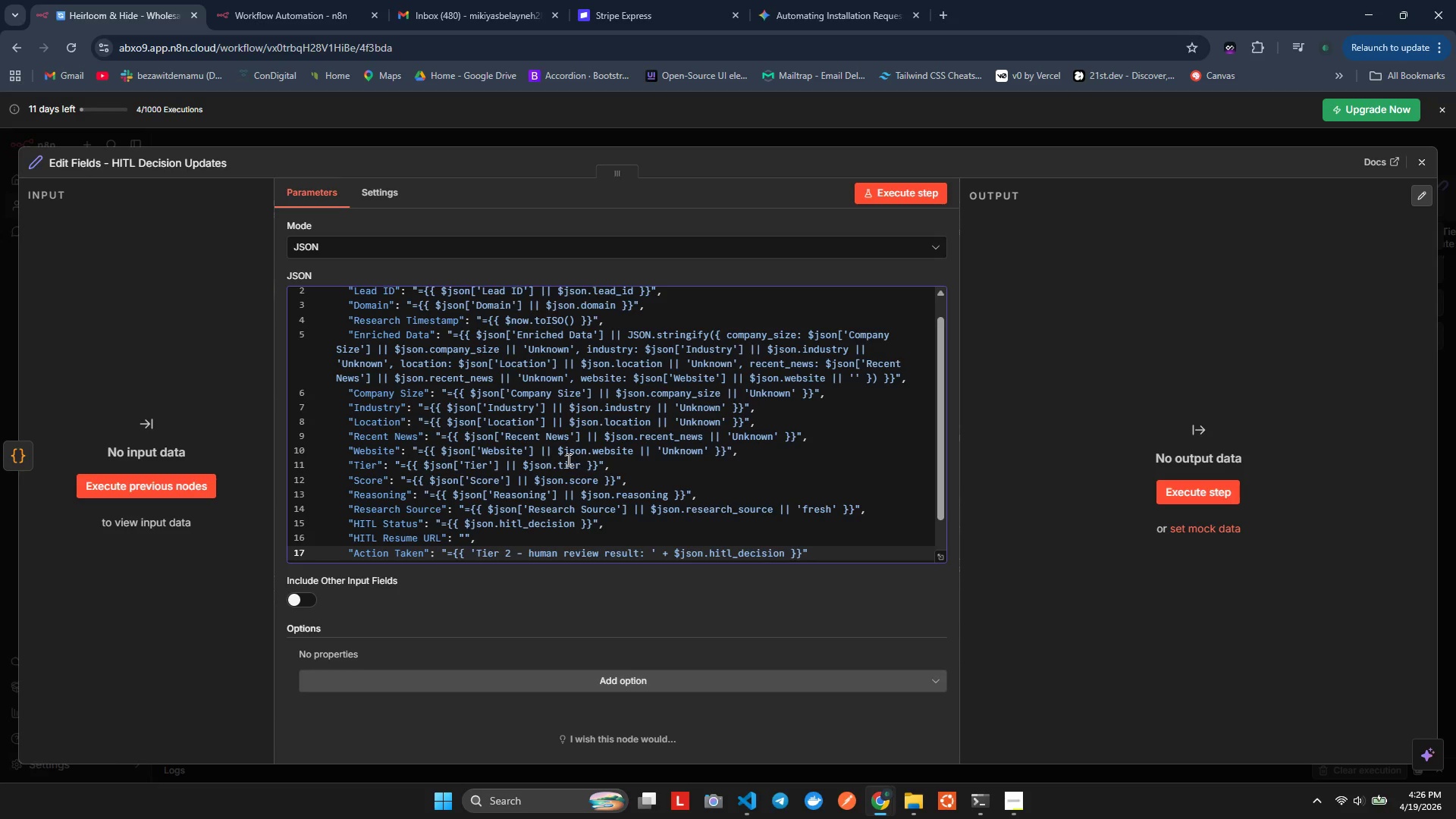 
key(ArrowRight)
 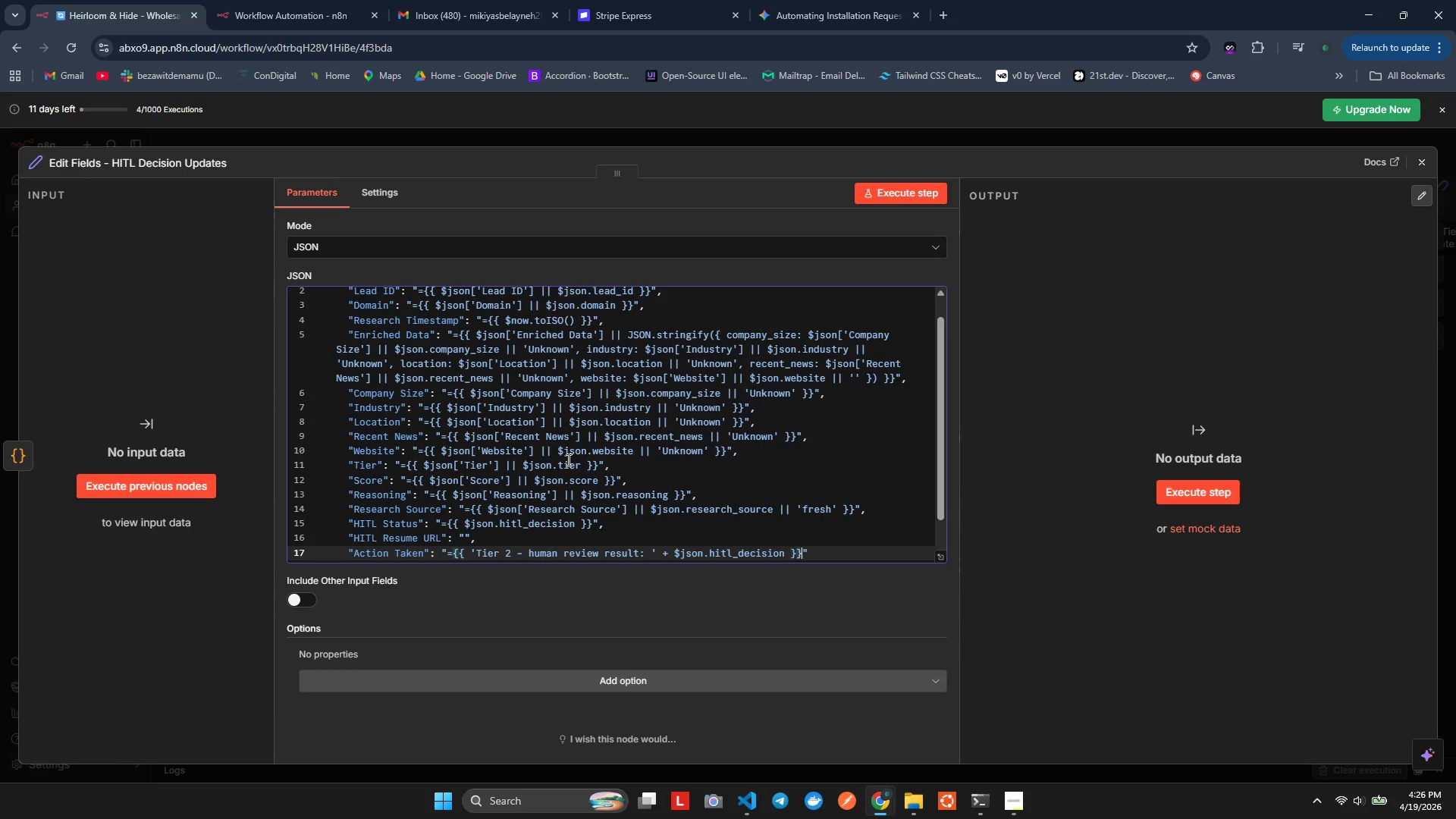 
key(ArrowRight)
 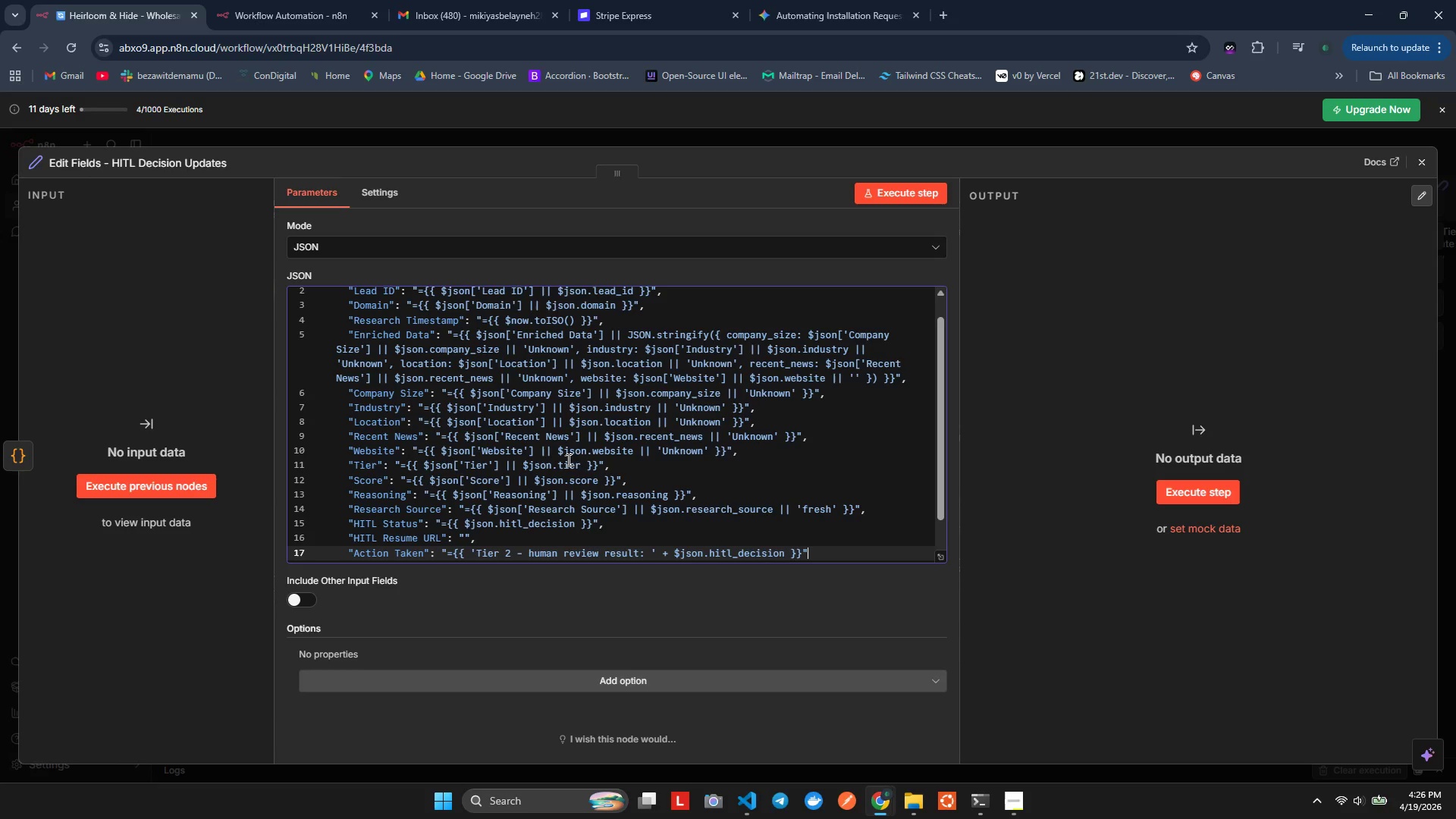 
key(ArrowRight)
 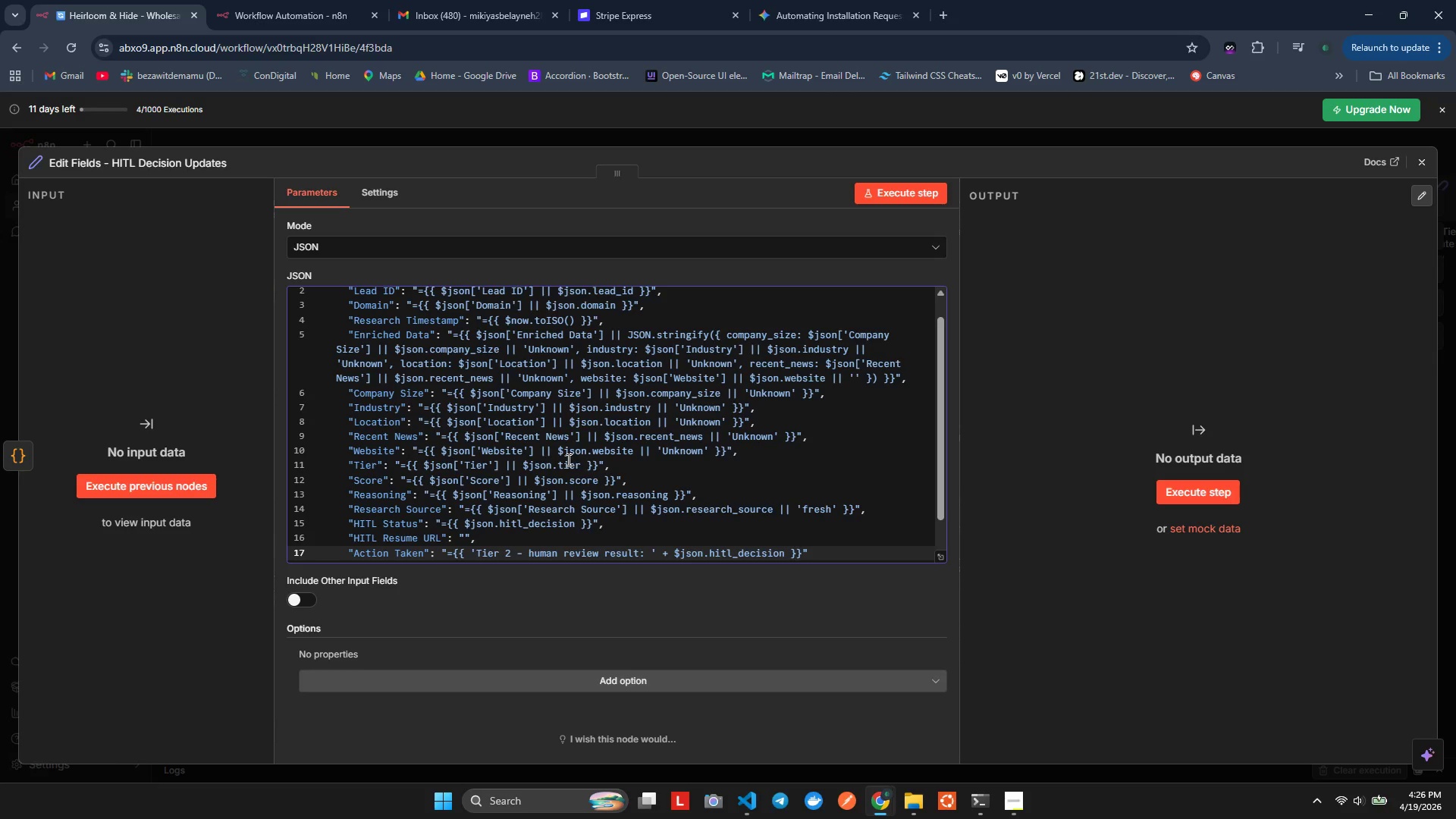 
key(Comma)
 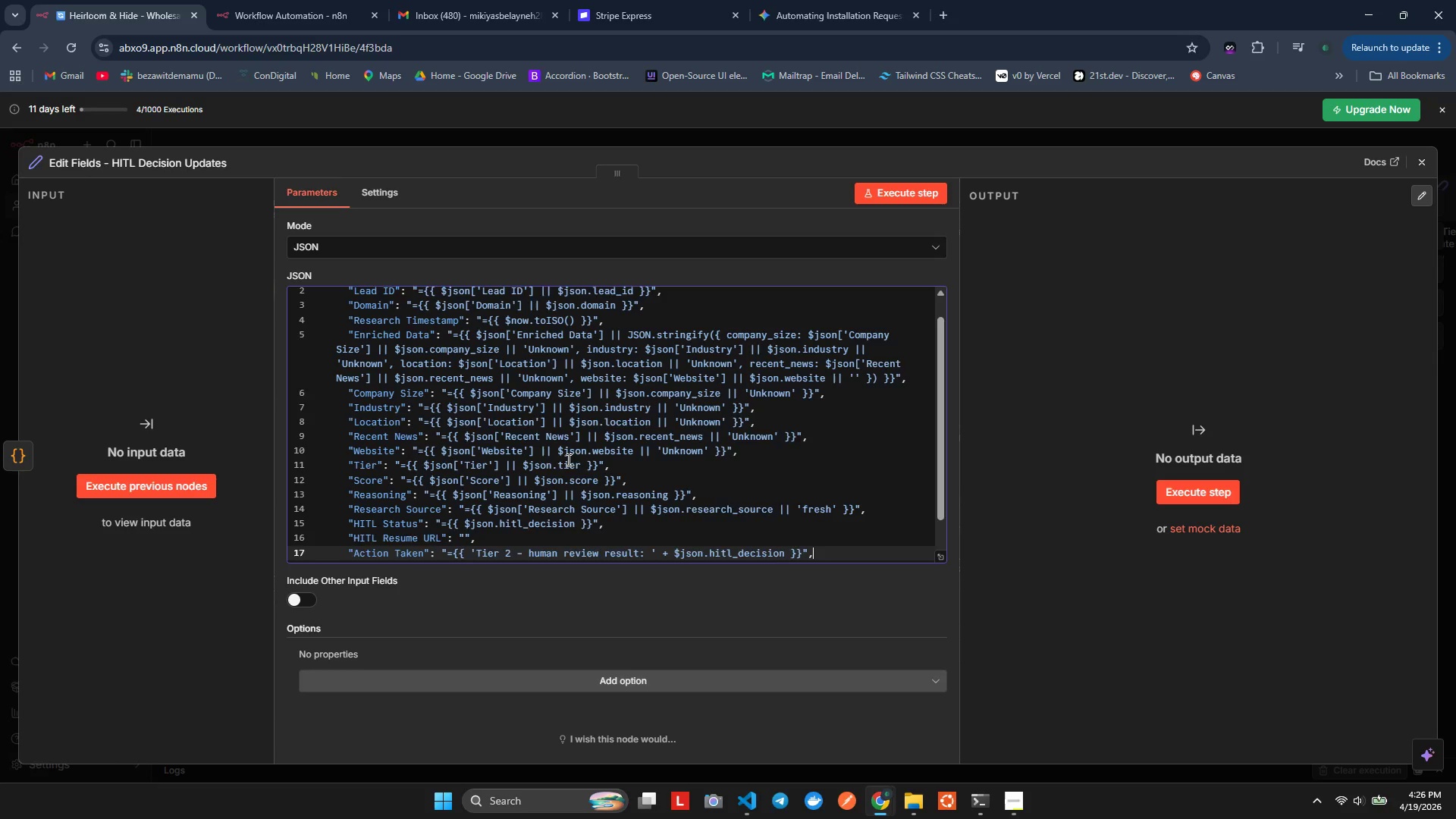 
key(Enter)
 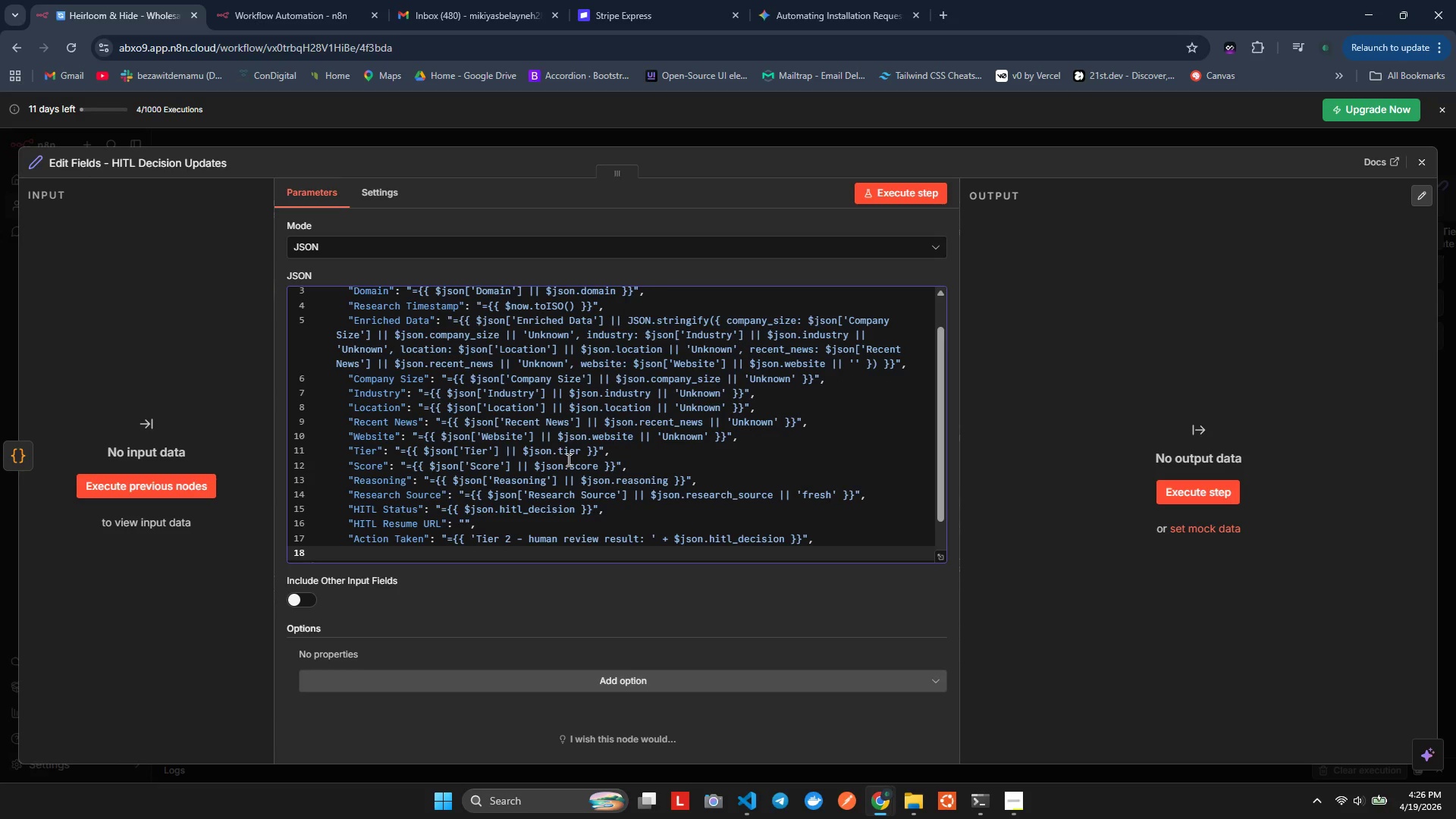 
type("ptch":"")
 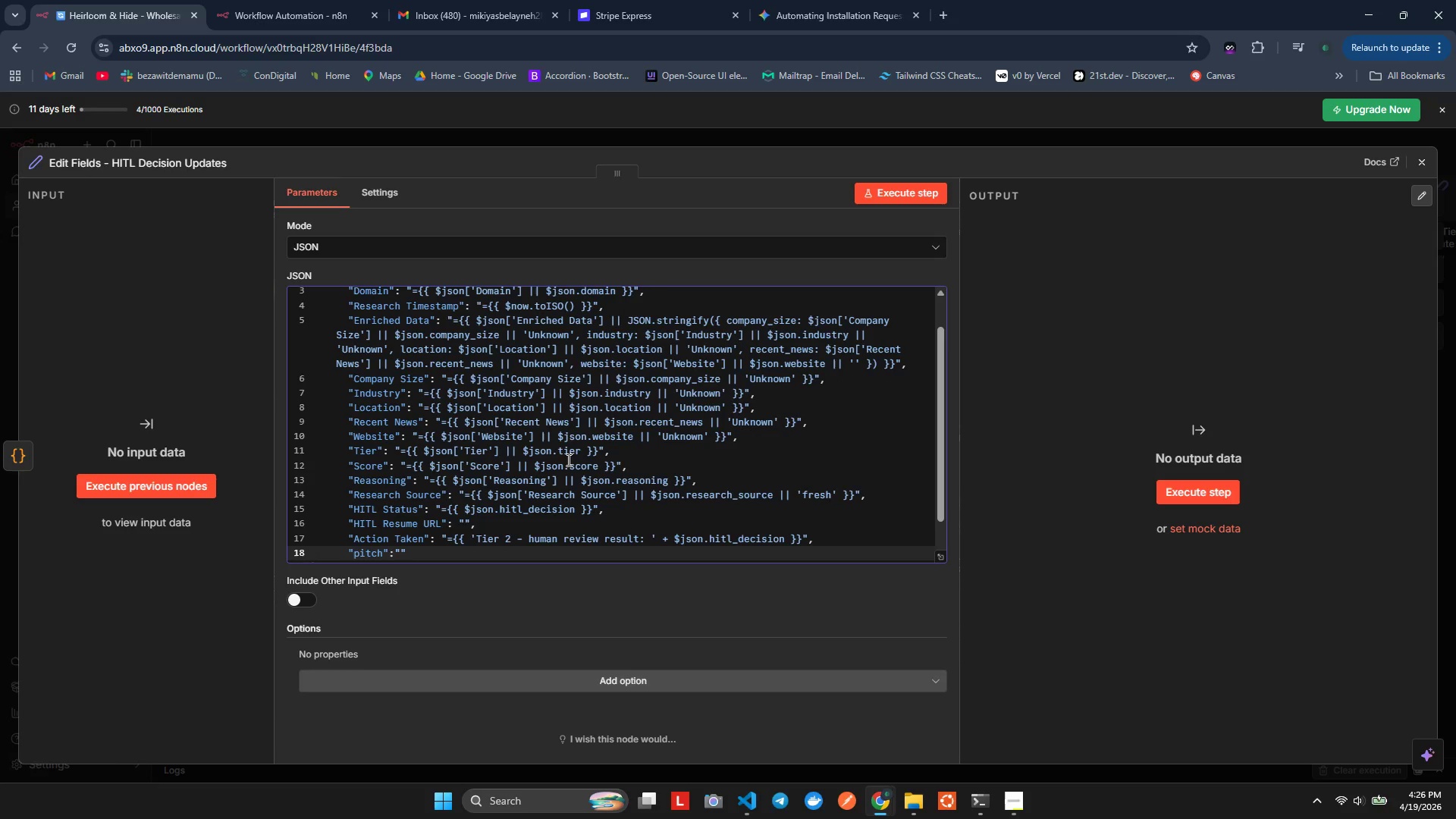 
hold_key(key=I, duration=0.31)
 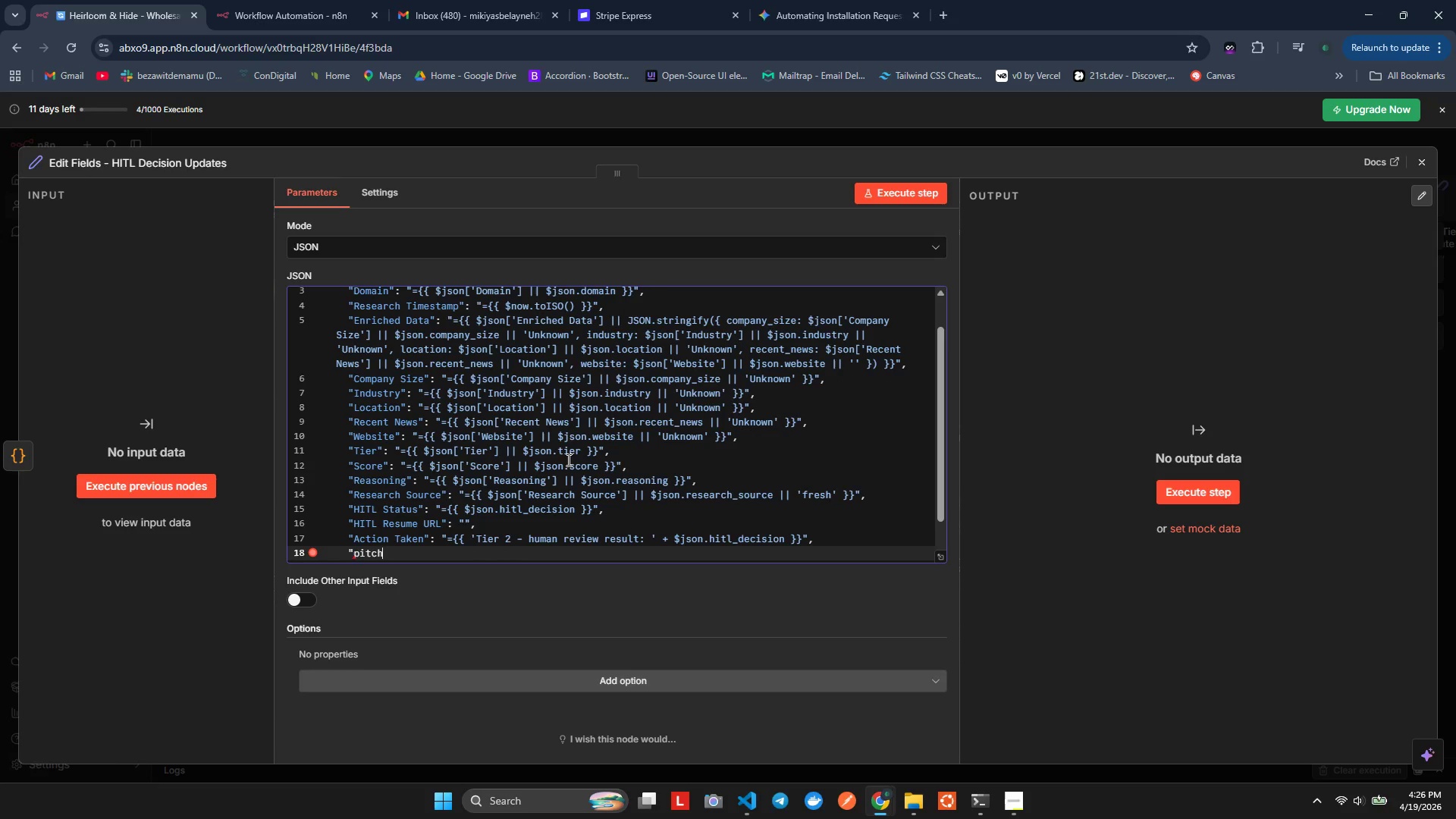 
key(Alt+AltLeft)
 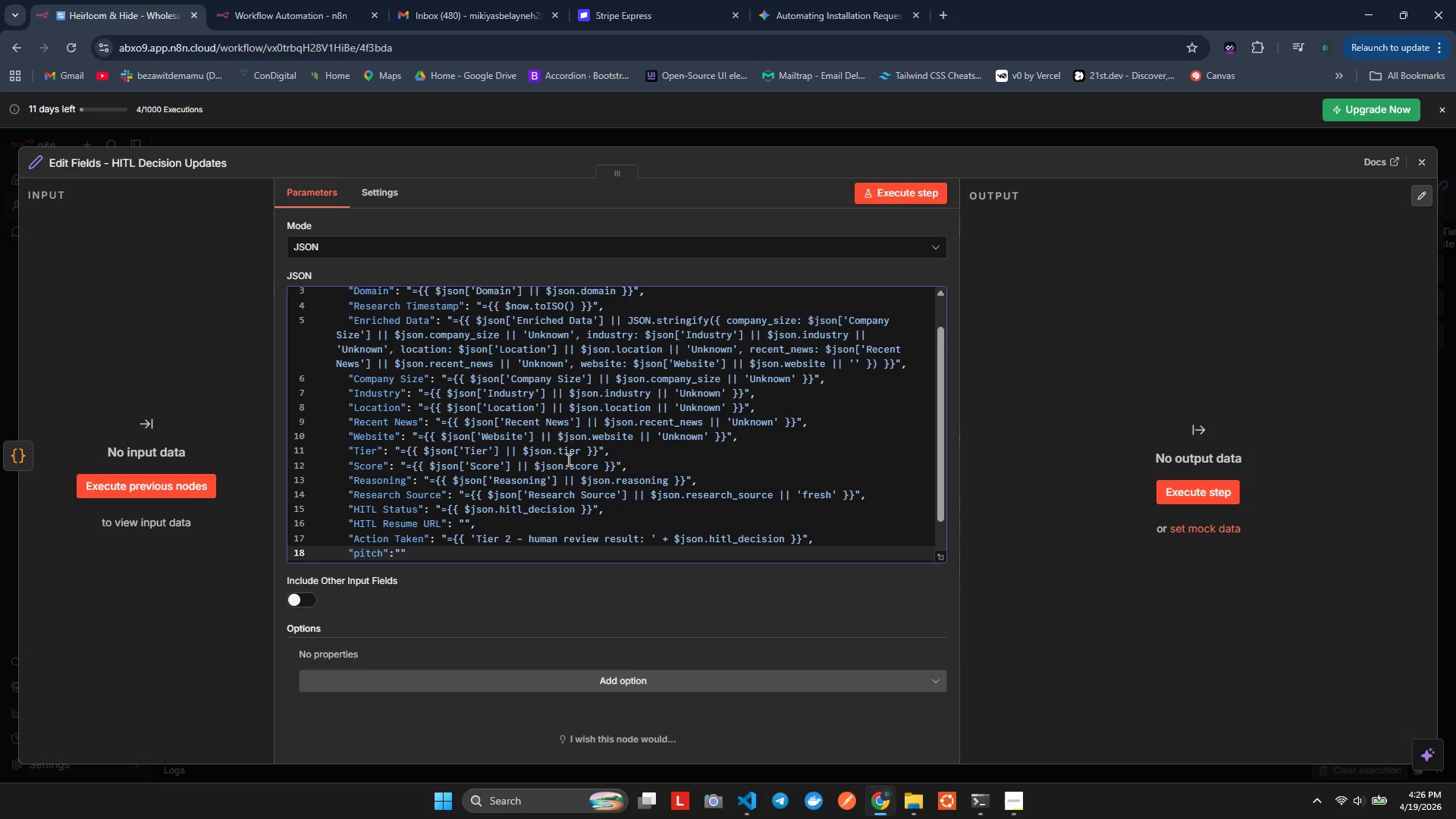 
key(Alt+Shift+ShiftLeft)
 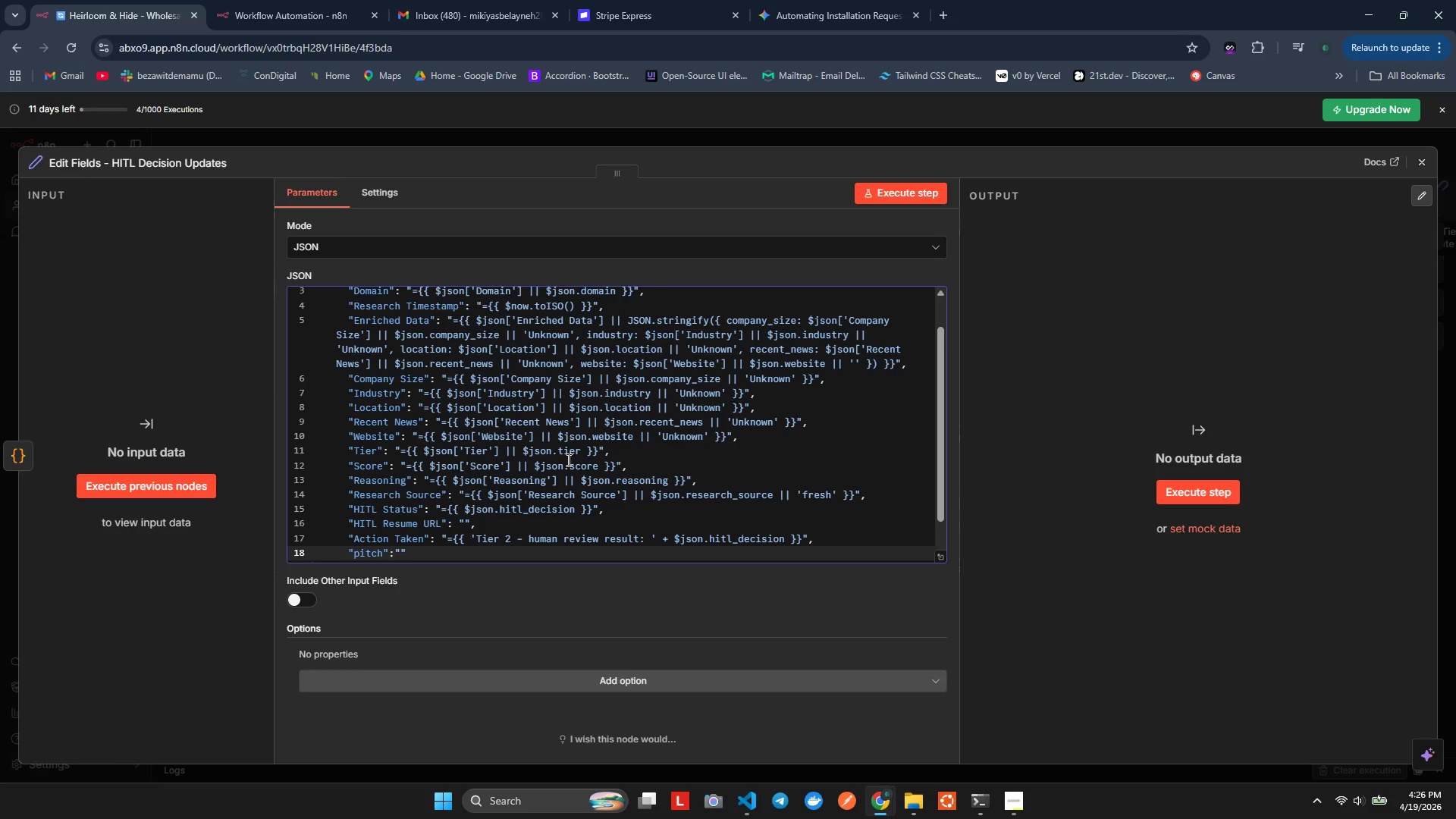 
key(Alt+Shift+F)
 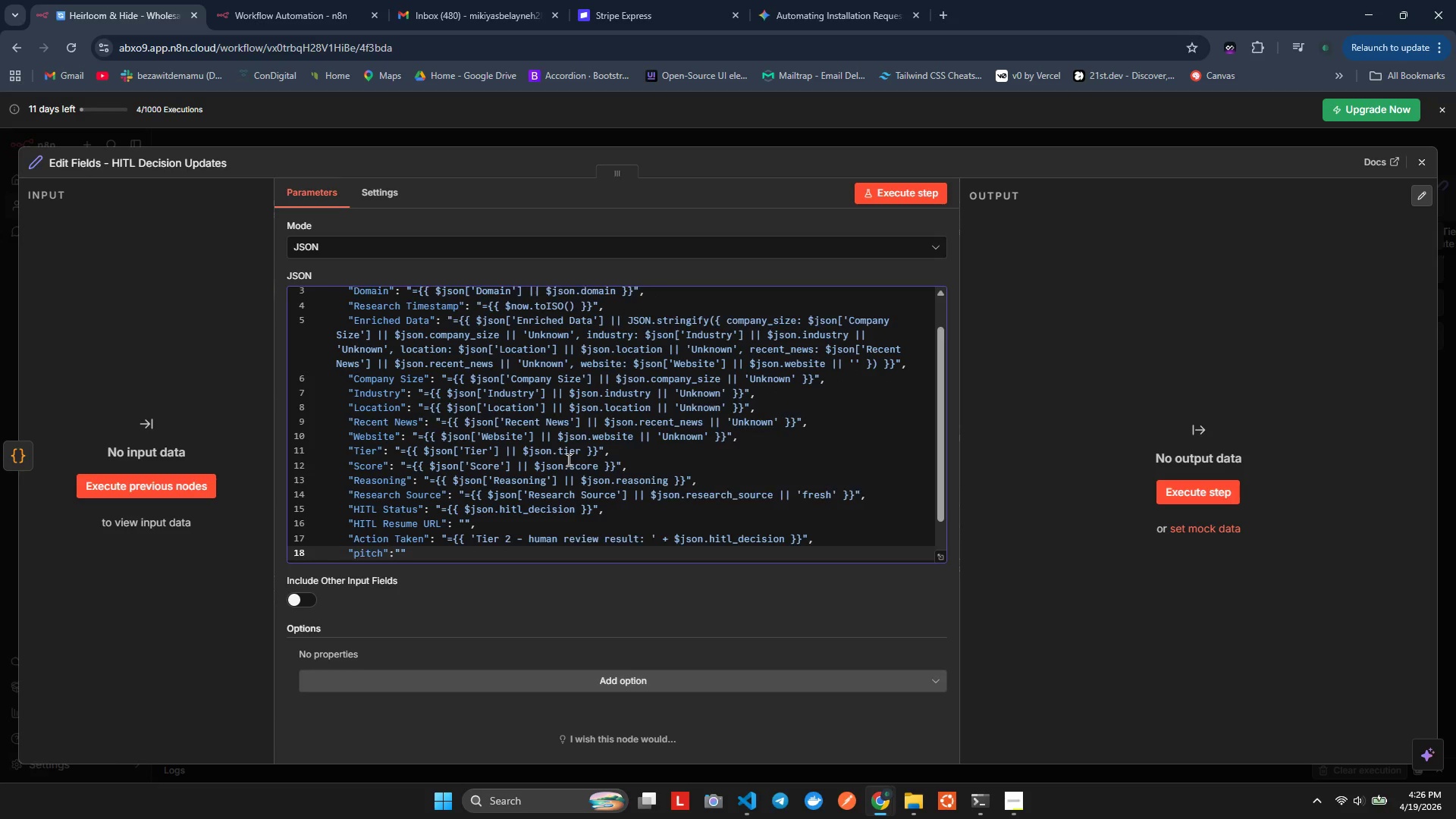 
key(ArrowRight)
 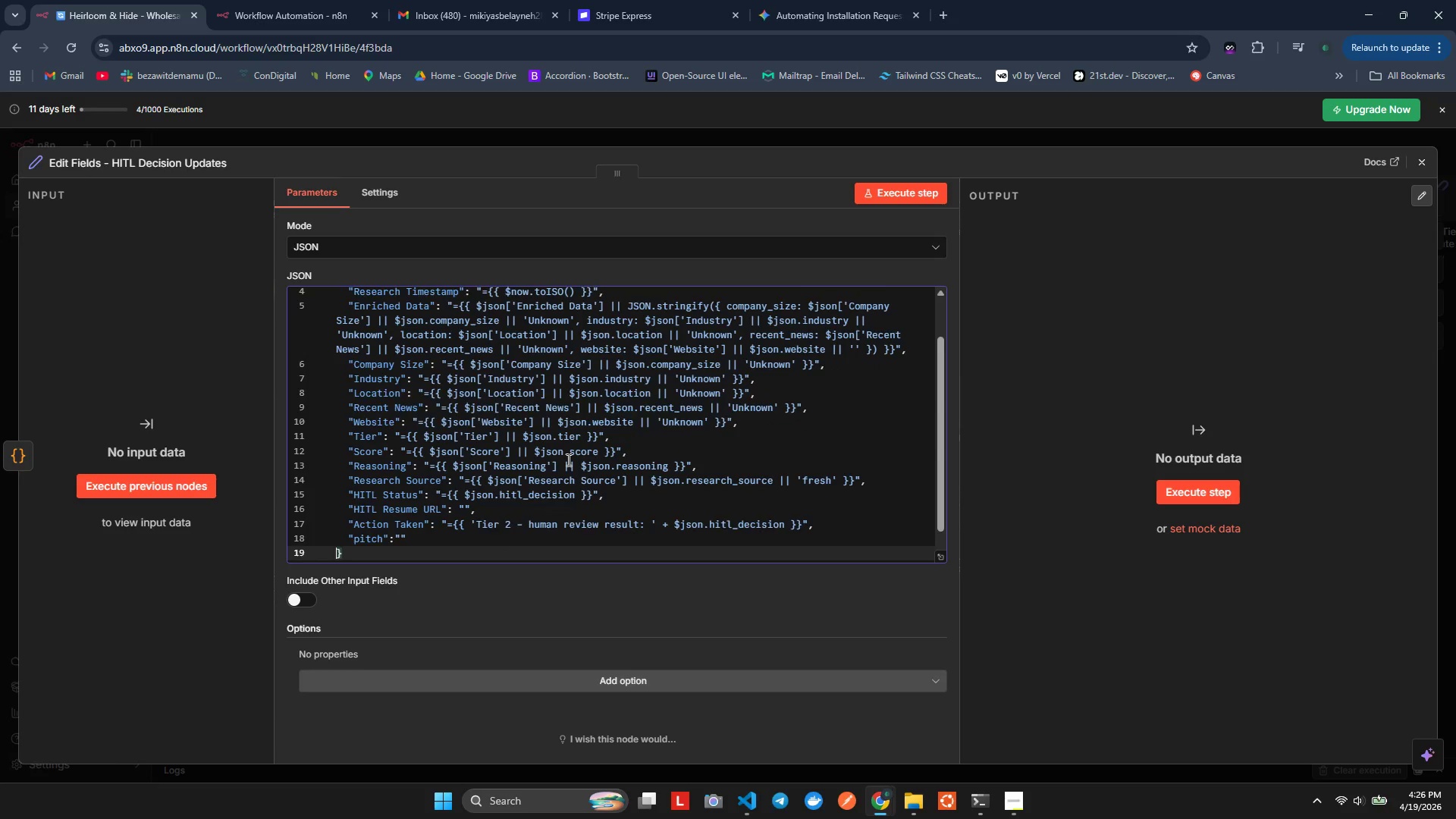 
key(ArrowDown)
 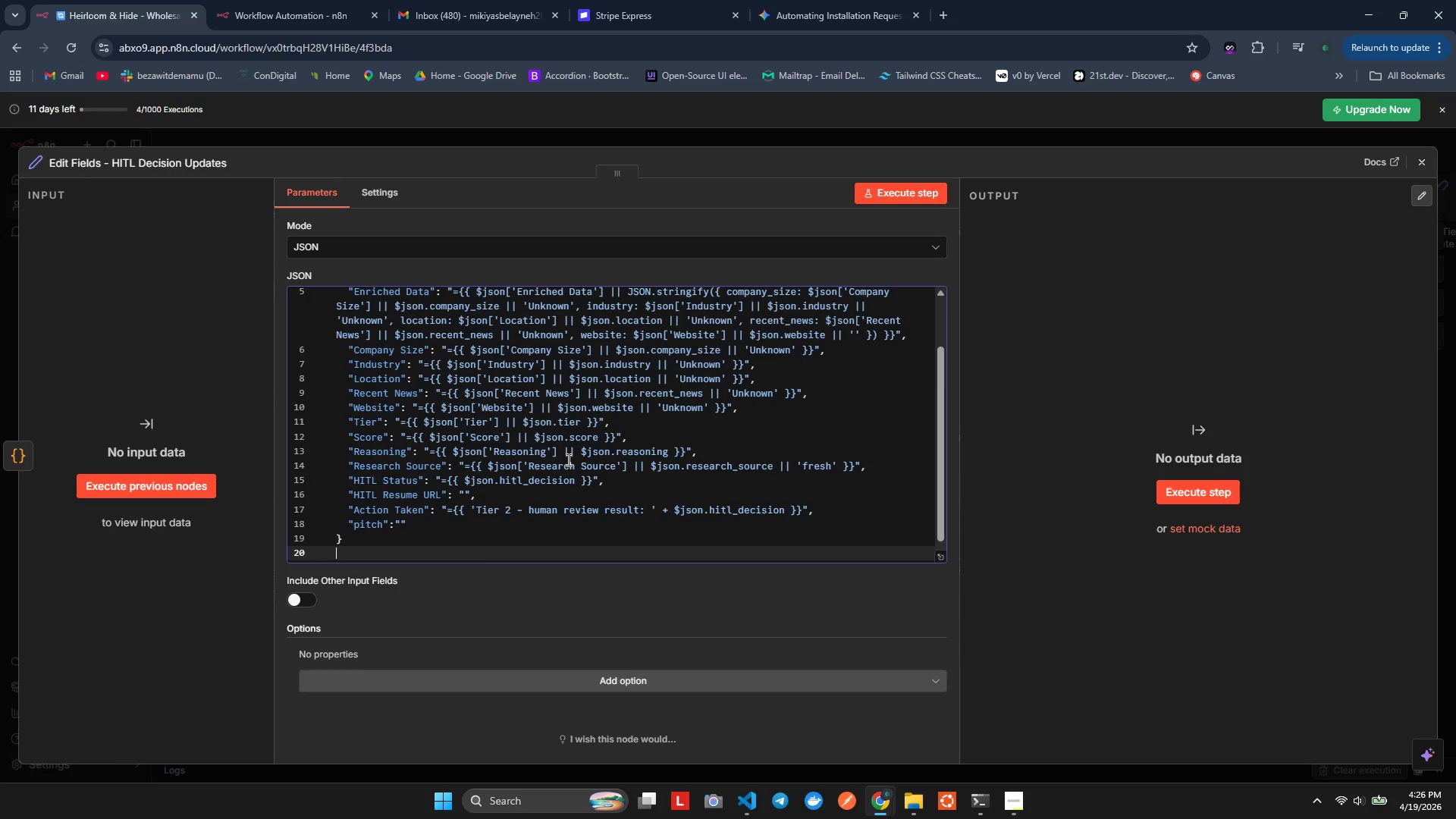 
key(ArrowDown)
 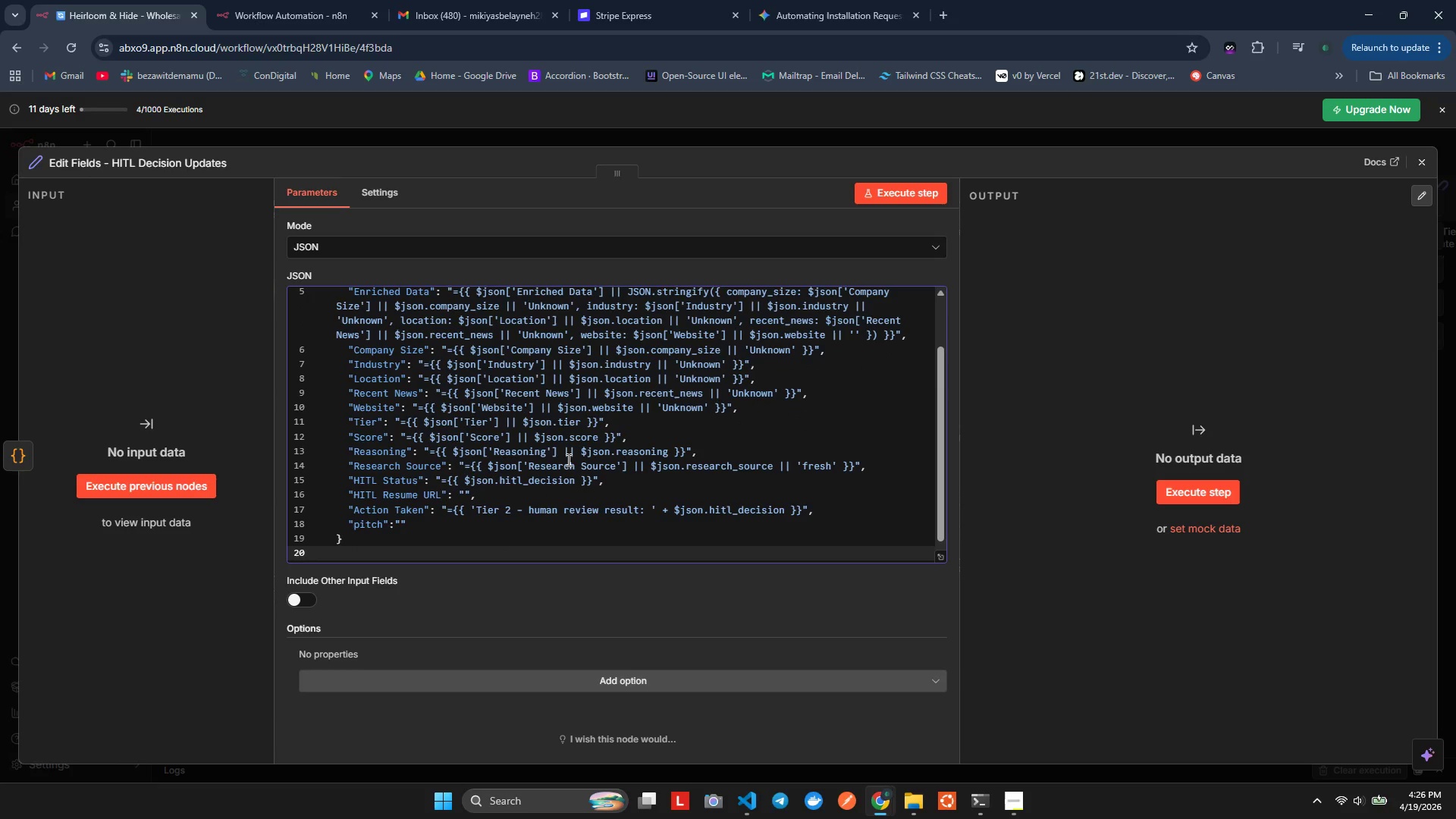 
key(ArrowDown)
 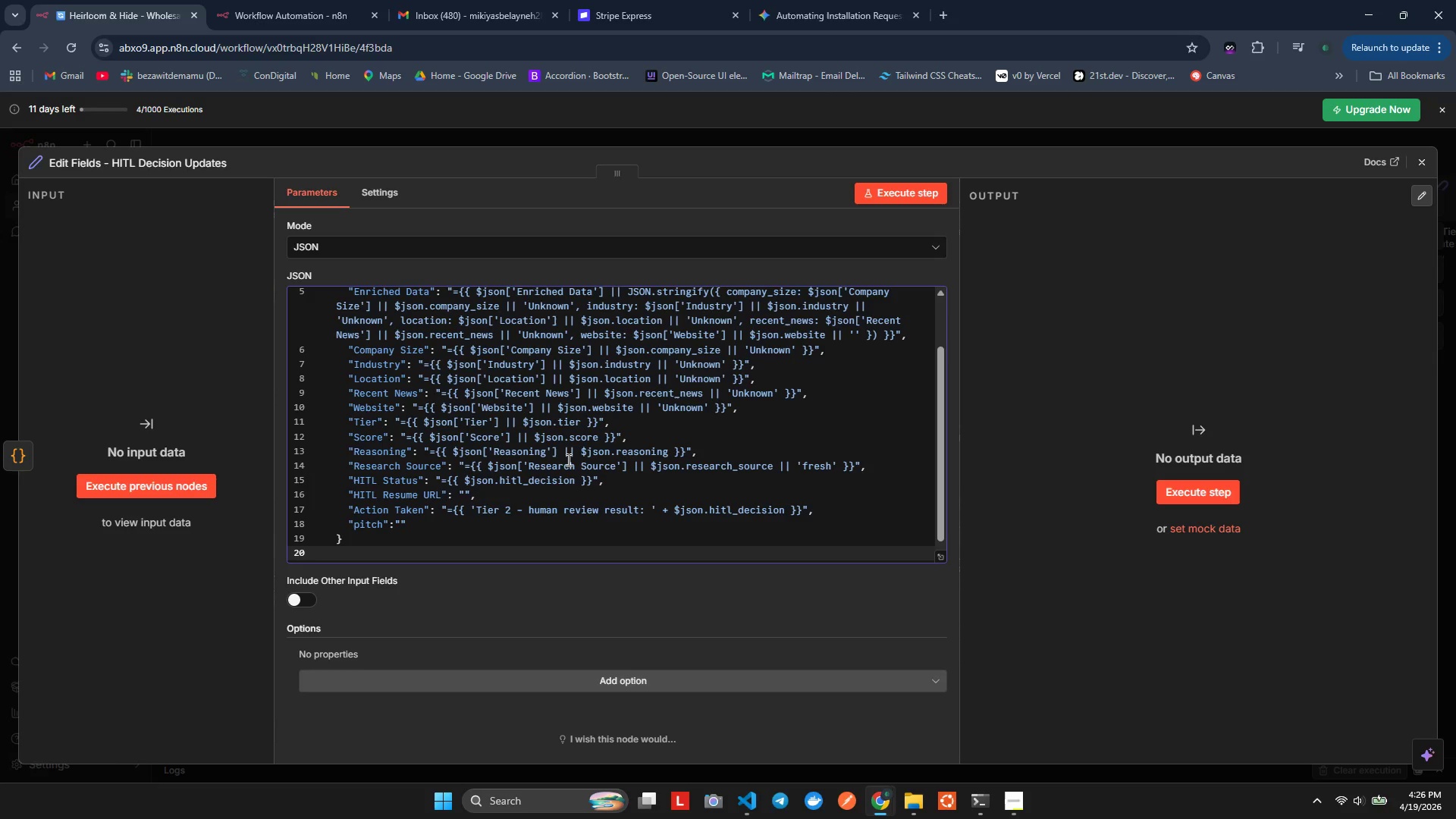 
hold_key(key=ControlLeft, duration=0.36)
 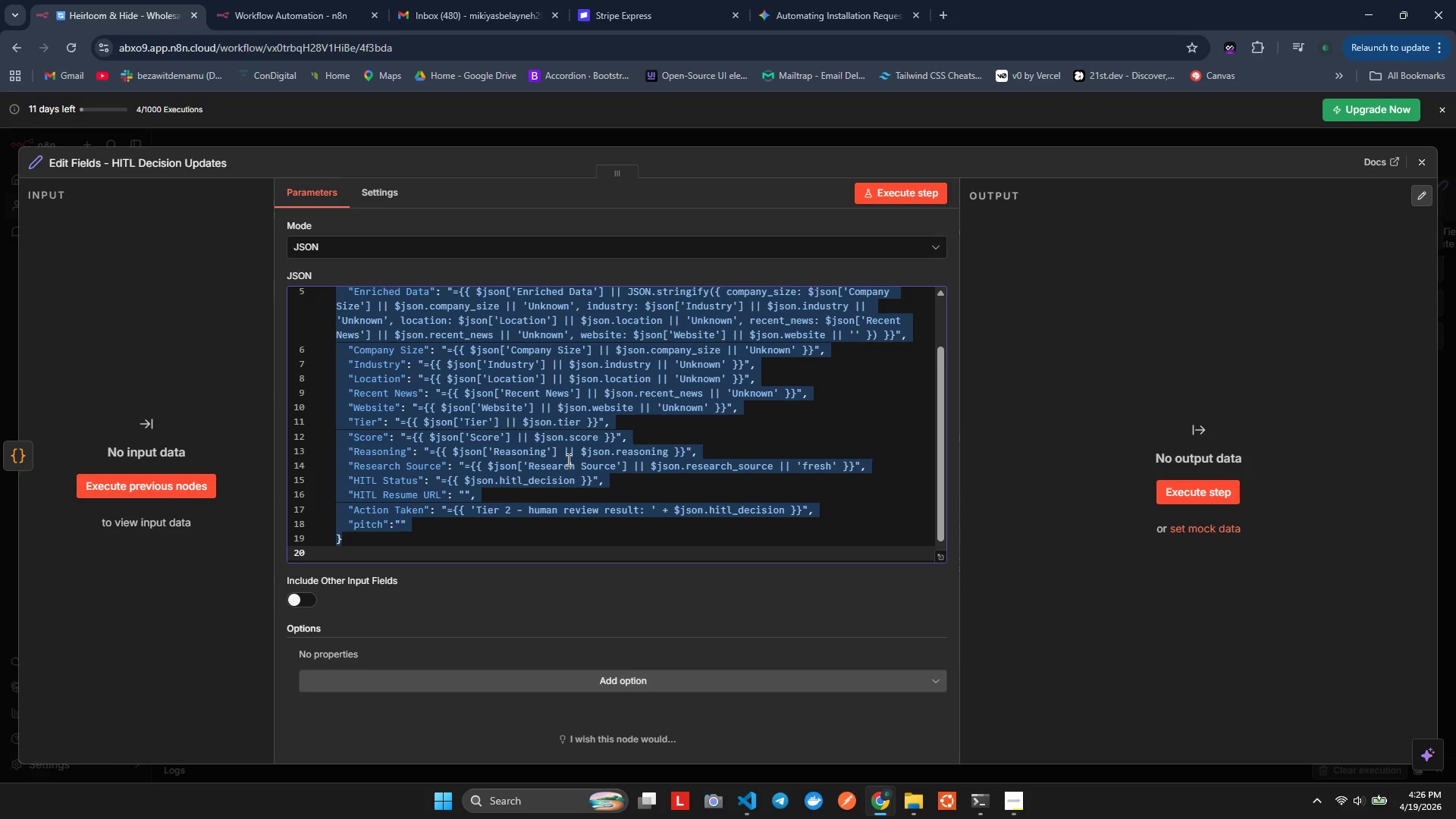 
key(A)
 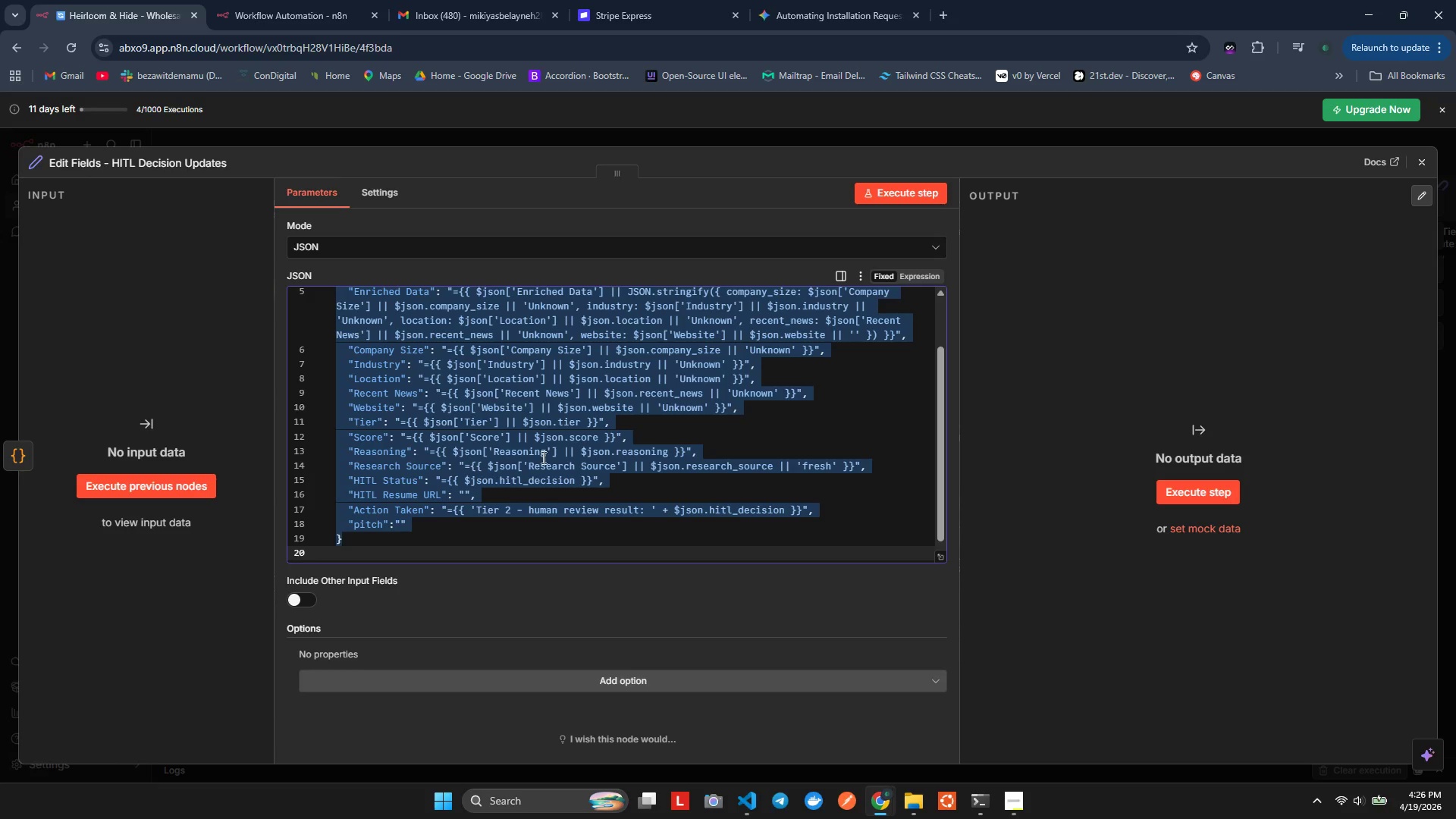 
key(Alt+Tab)
 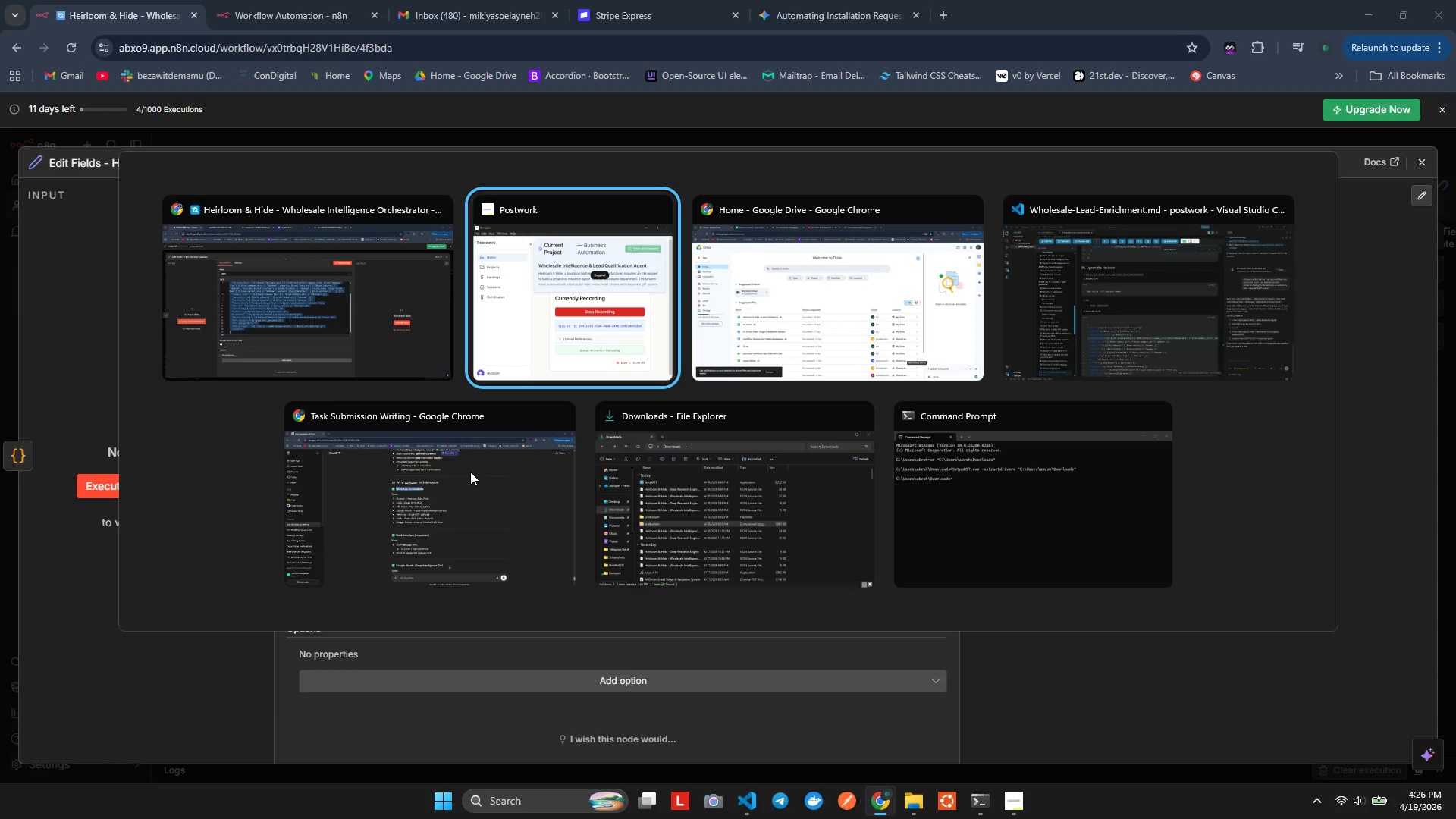 
key(Alt+Tab)
 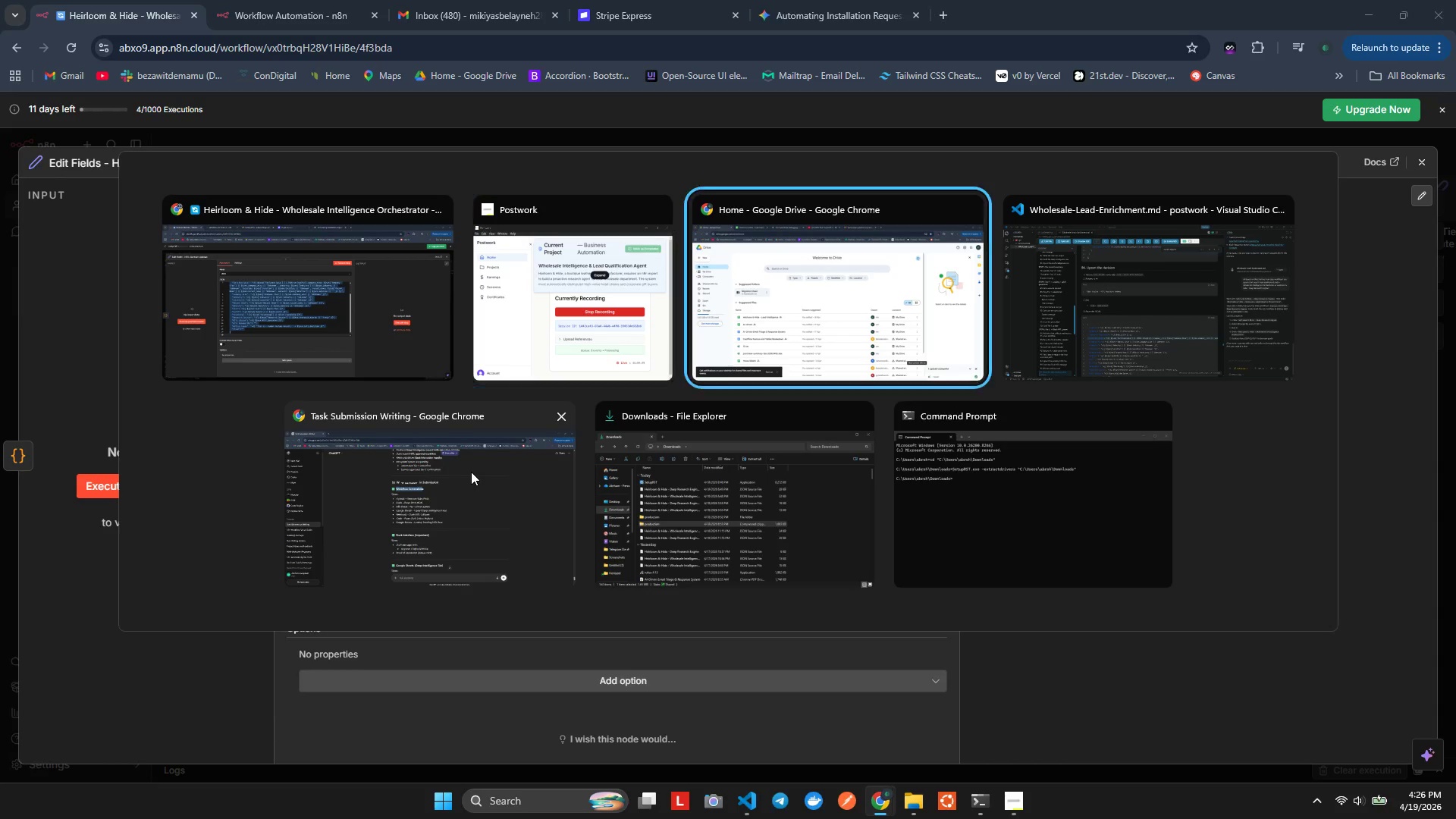 
scroll: coordinate [471, 516], scroll_direction: down, amount: 2.0
 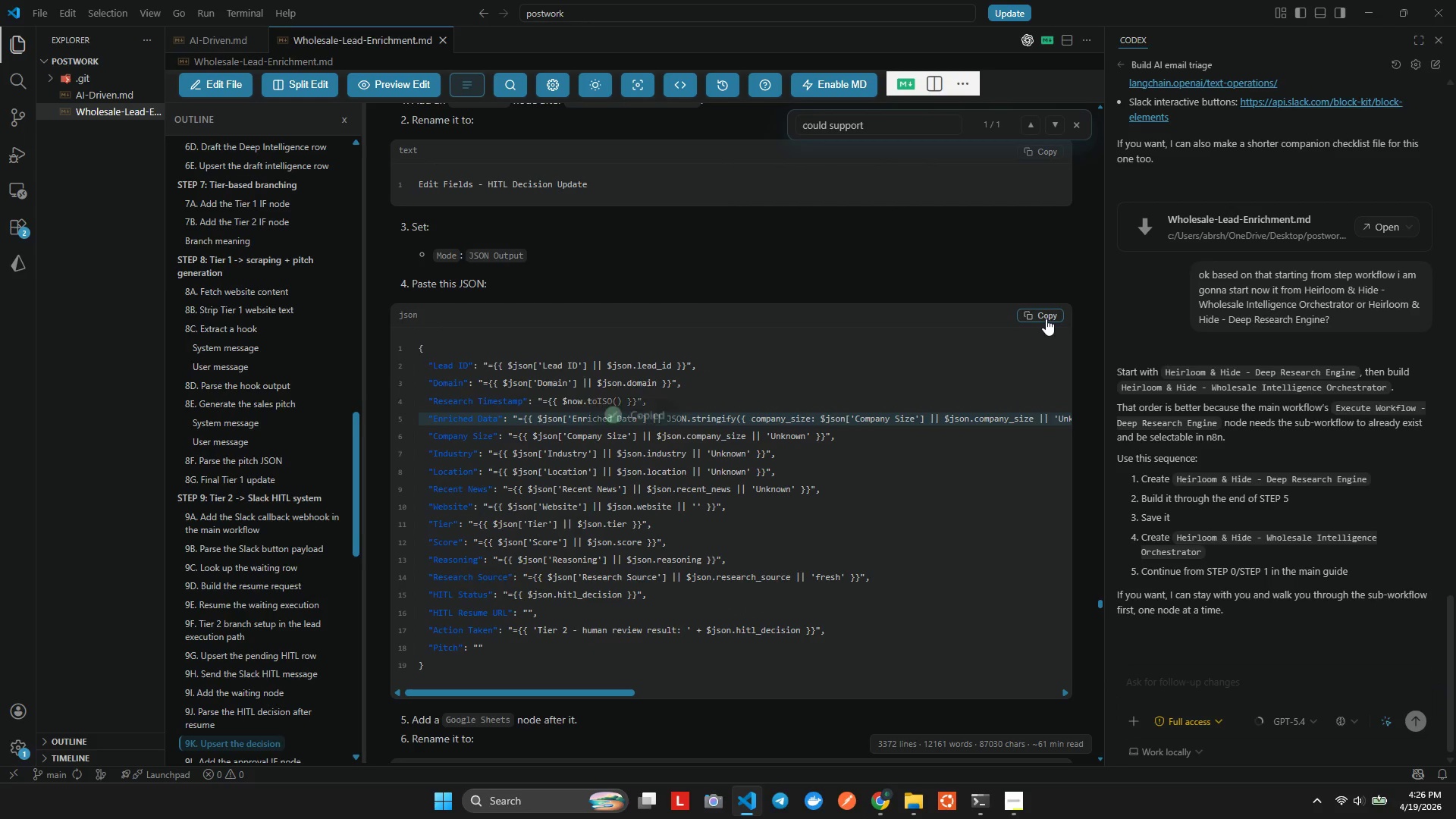 
key(Alt+Tab)
 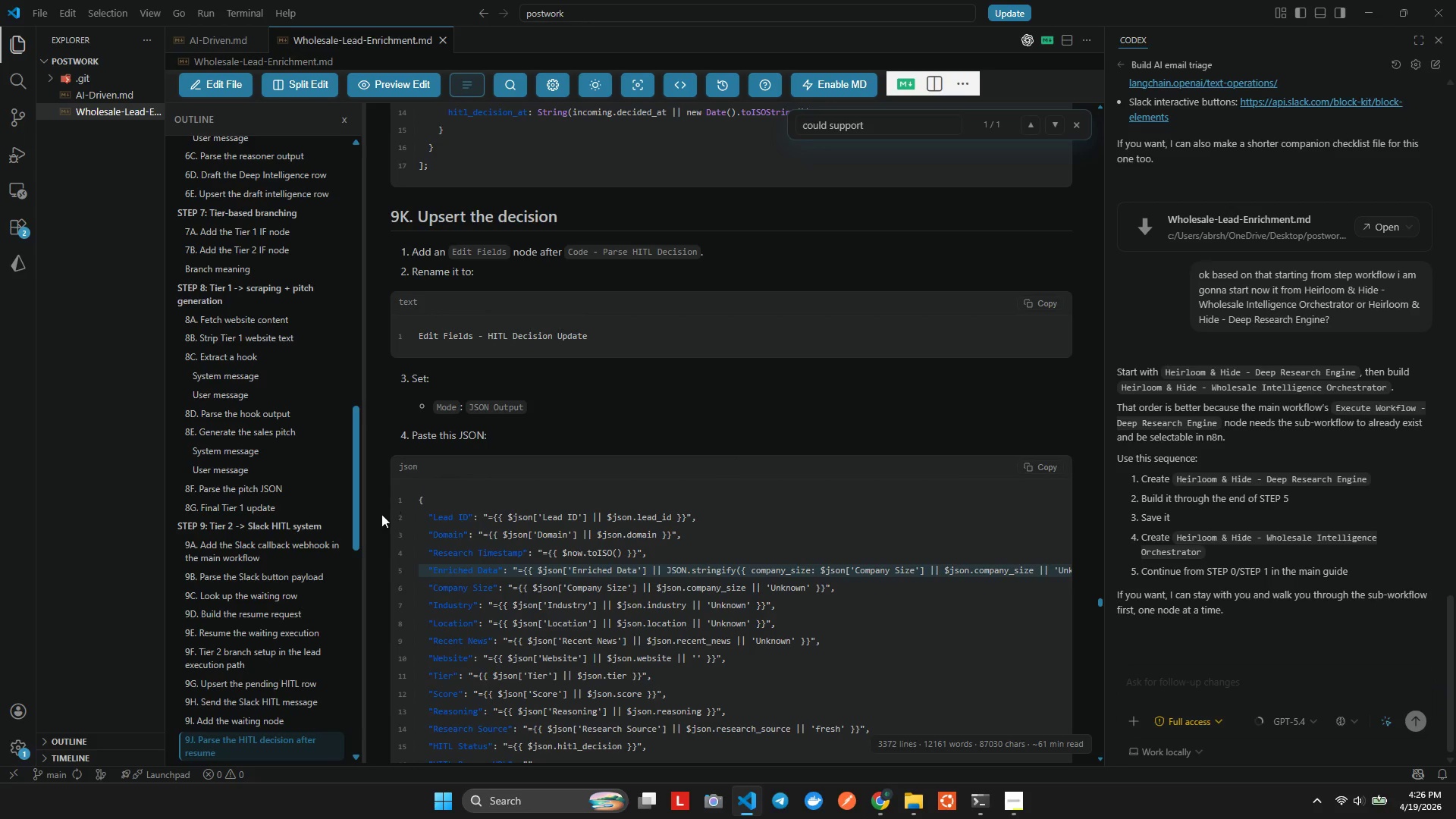 
key(Alt+Tab)
 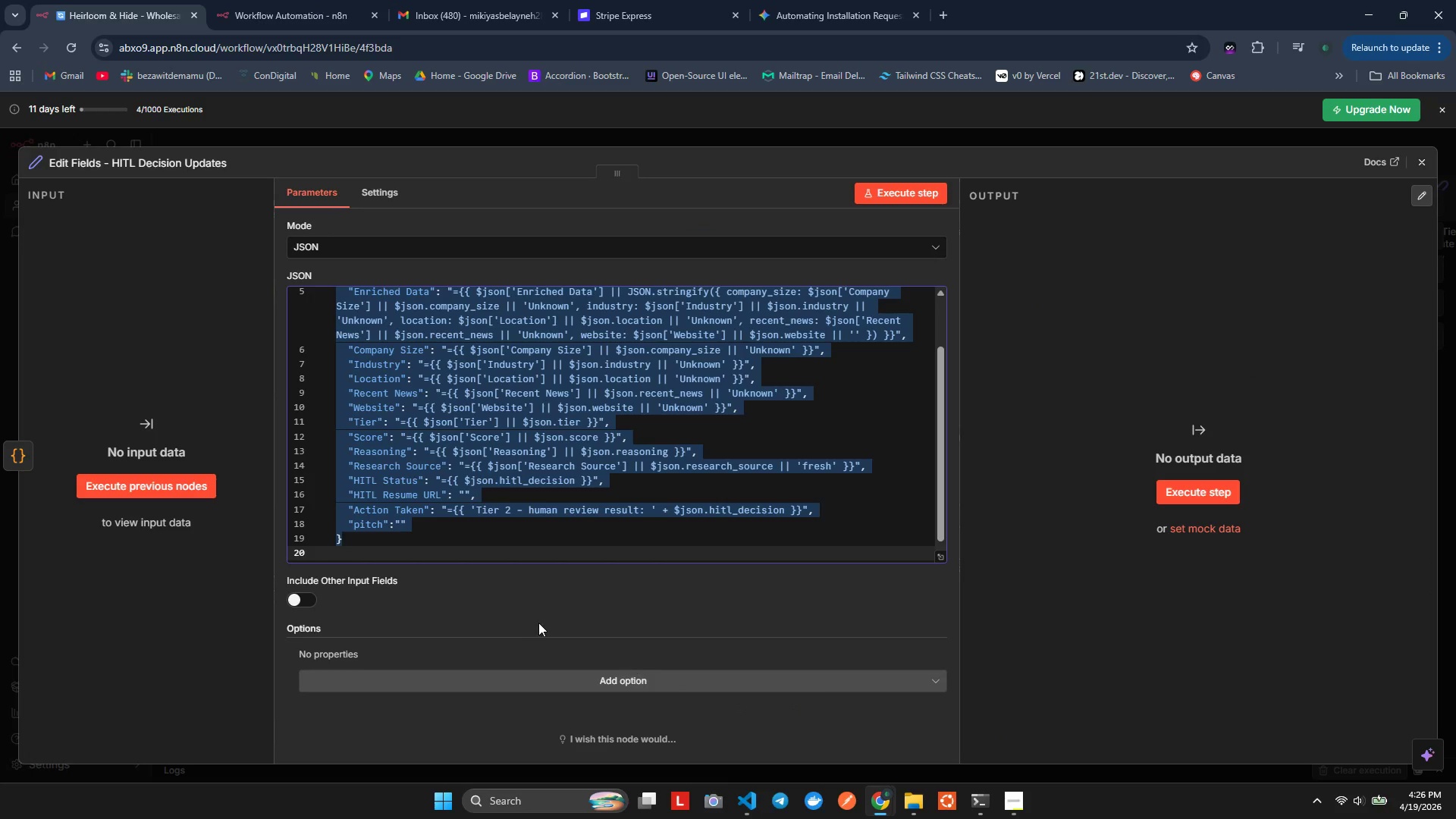 
key(Control+V)
 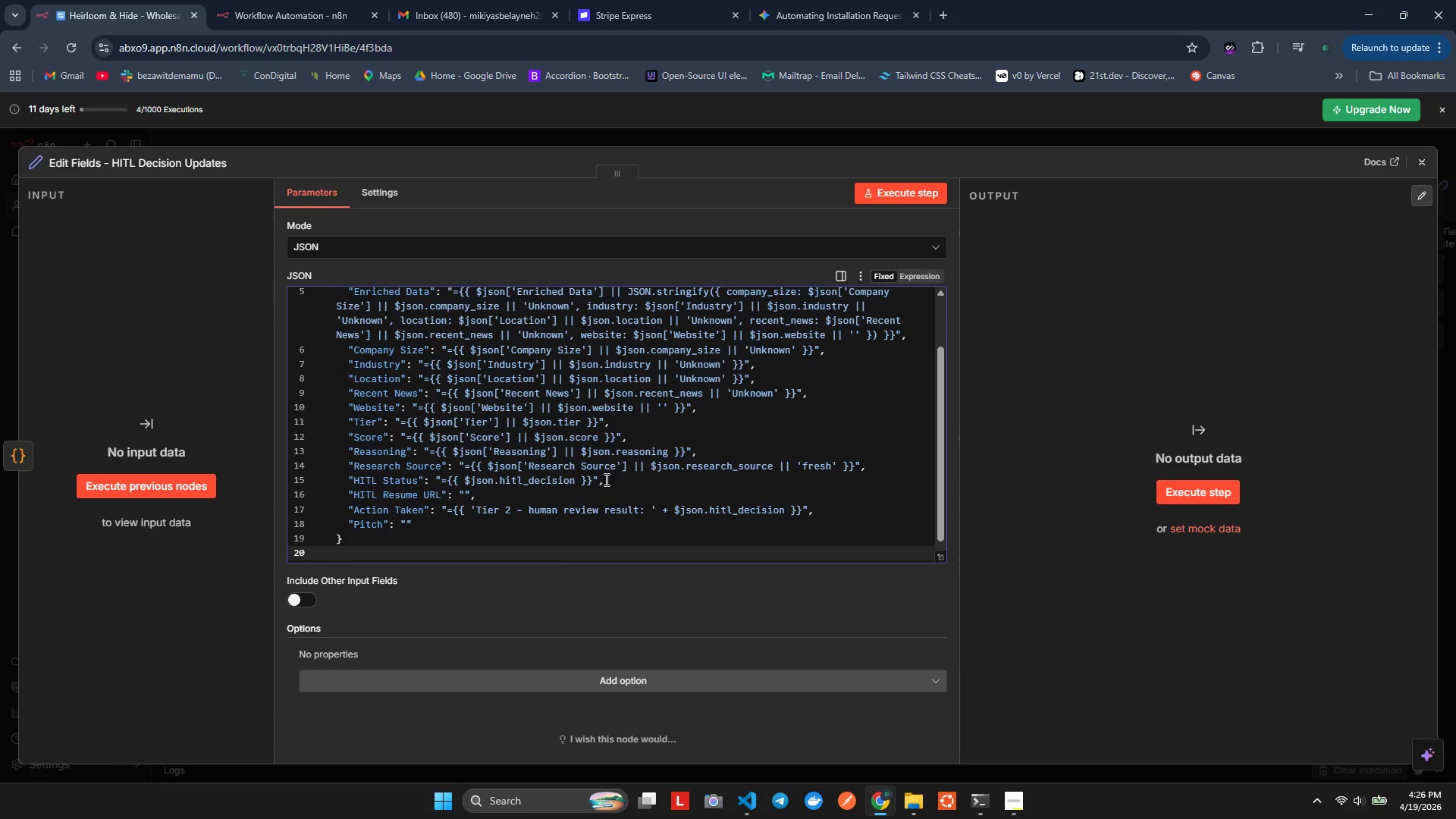 
scroll: coordinate [645, 444], scroll_direction: up, amount: 7.0
 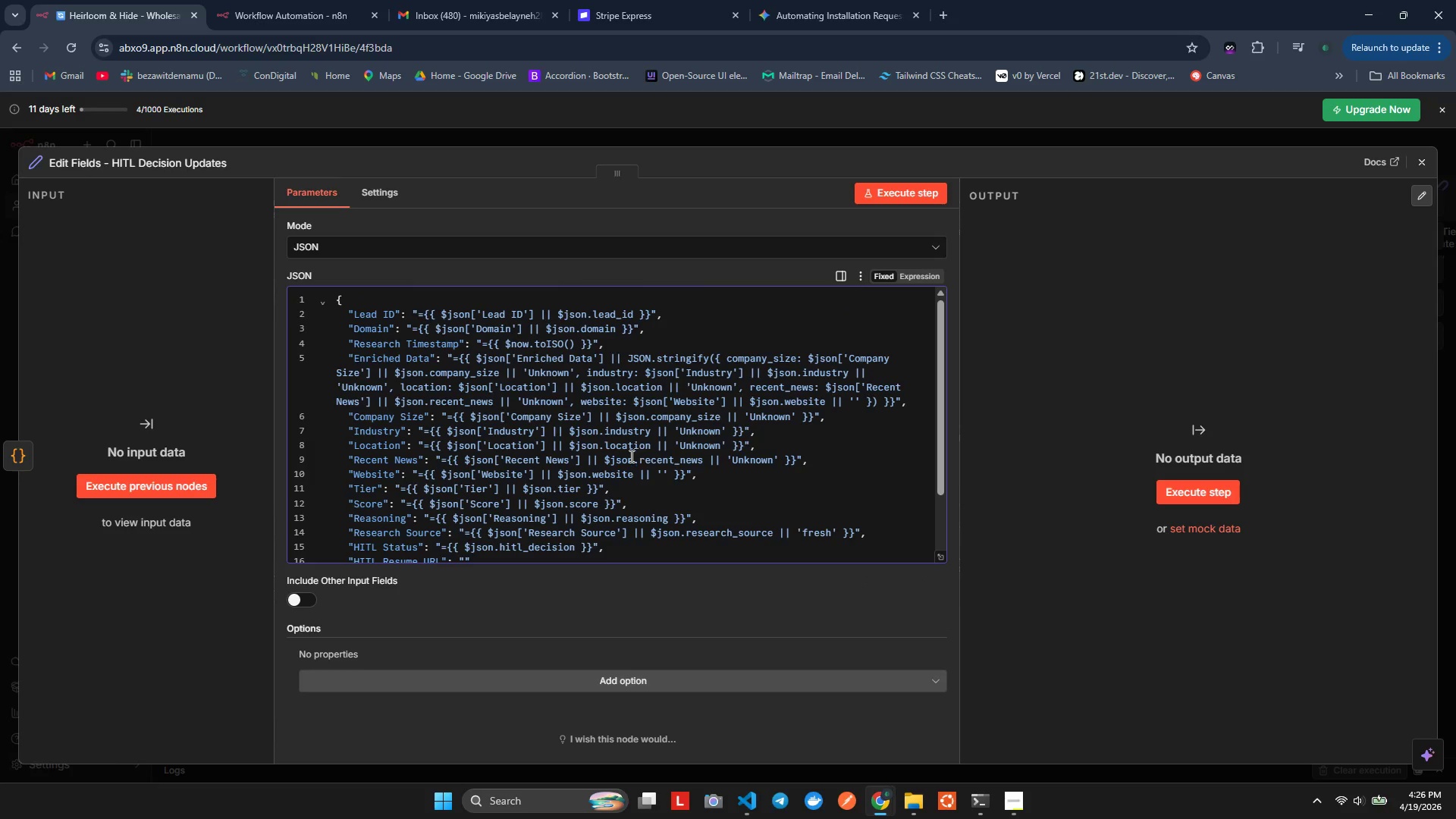 
scroll: coordinate [630, 459], scroll_direction: down, amount: 6.0
 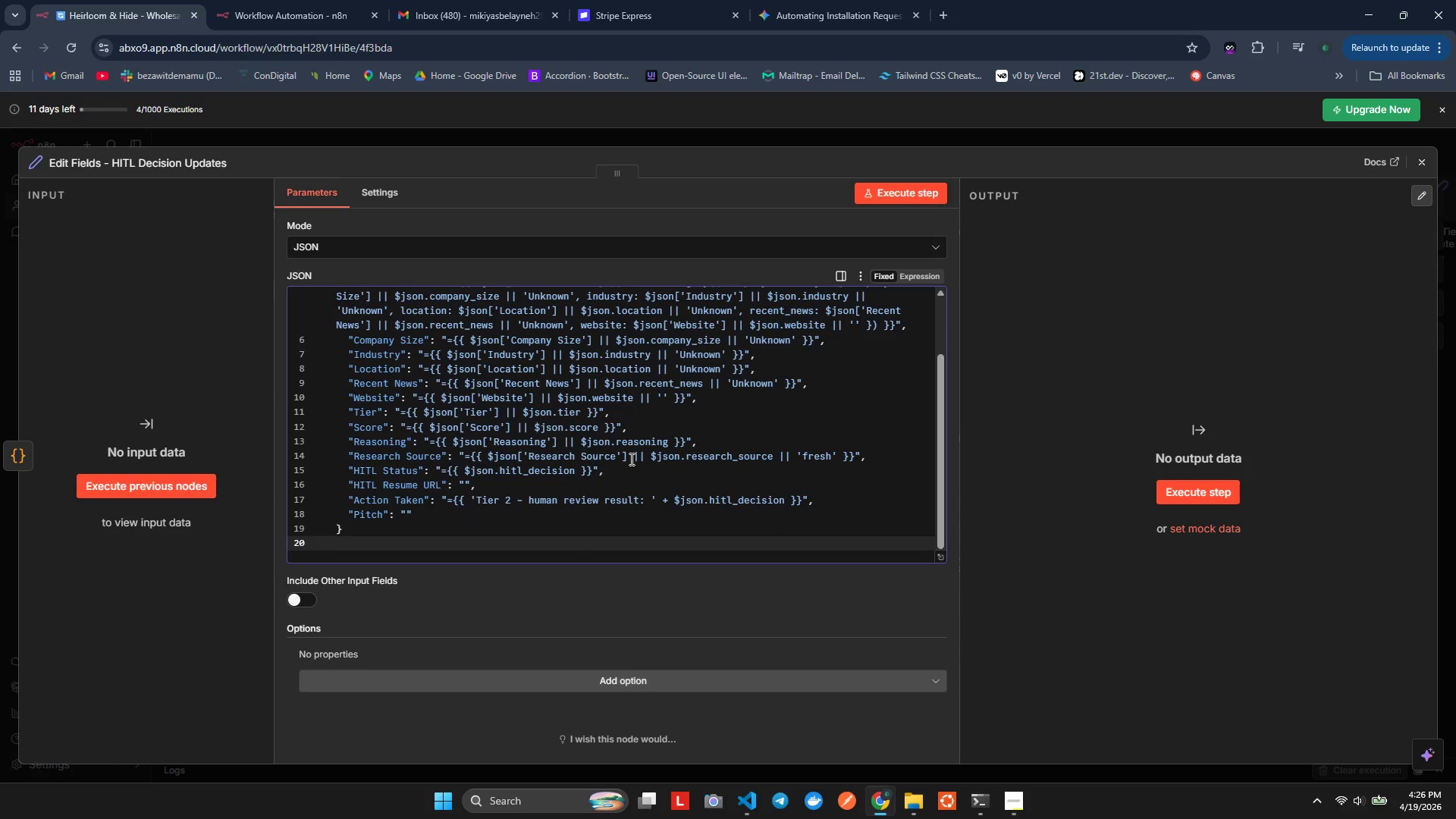 
key(Control+Backspace)
 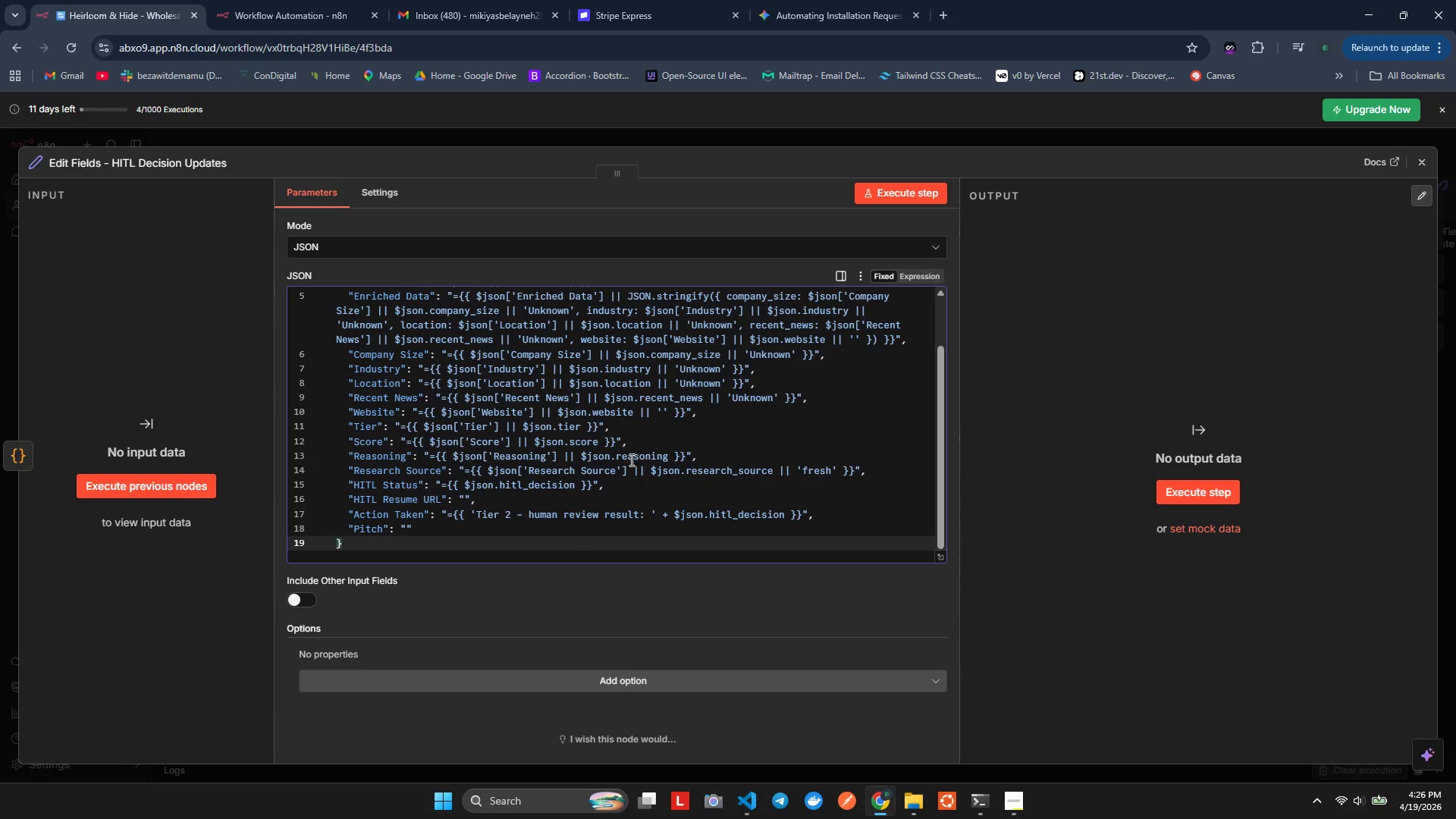 
key(Control+S)
 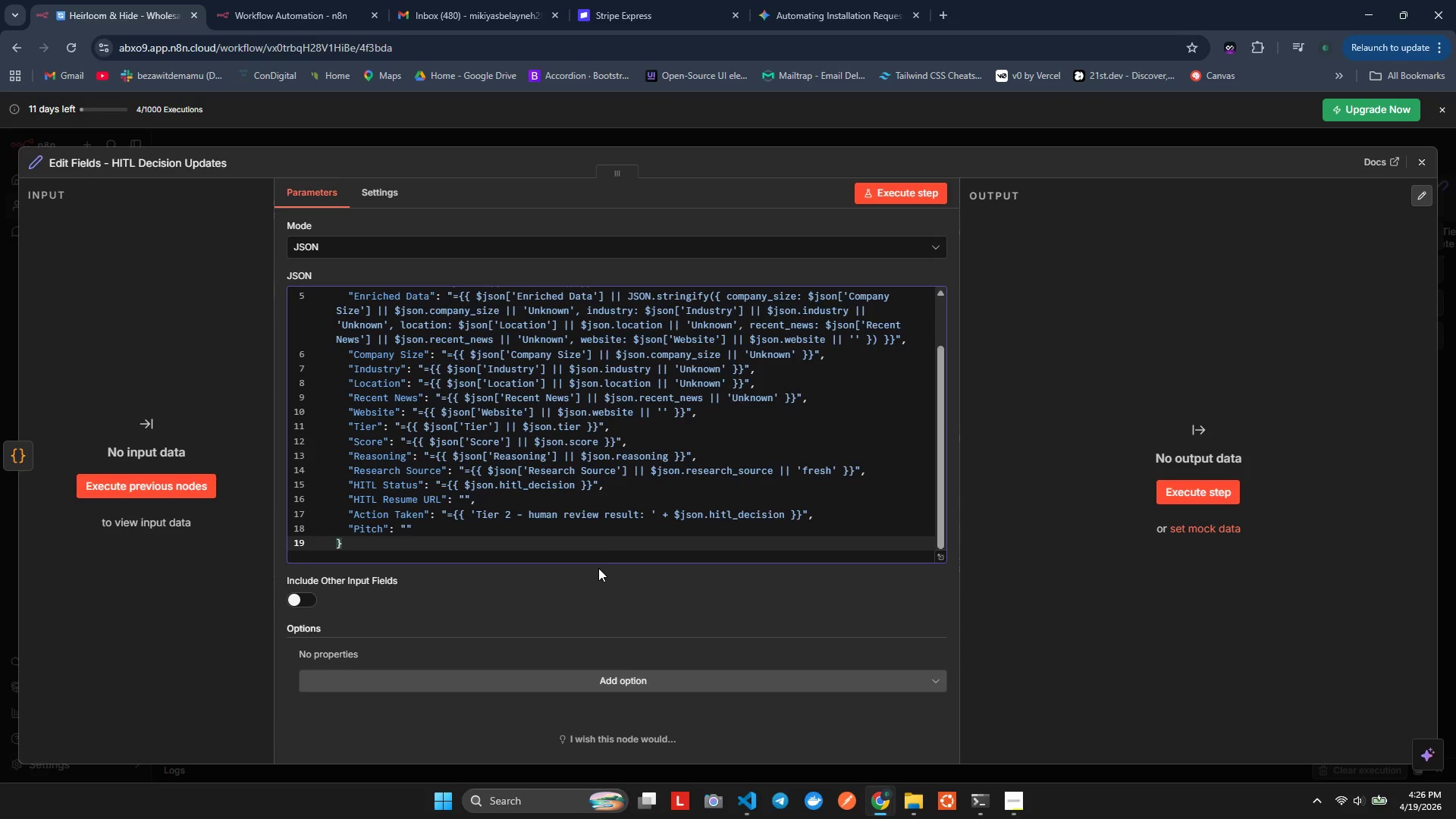 
wait(13.06)
 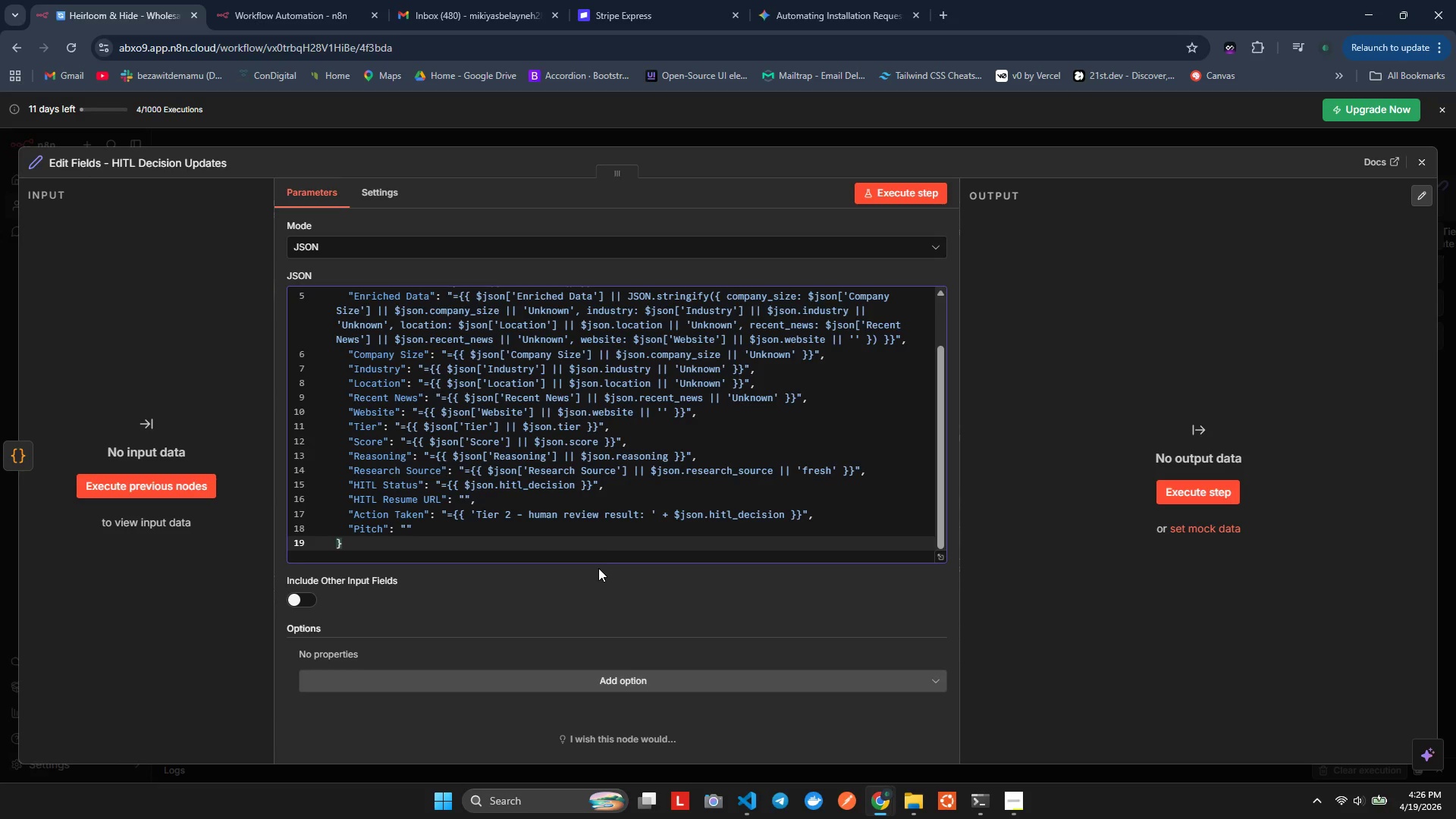 
scroll: coordinate [481, 487], scroll_direction: down, amount: 6.0
 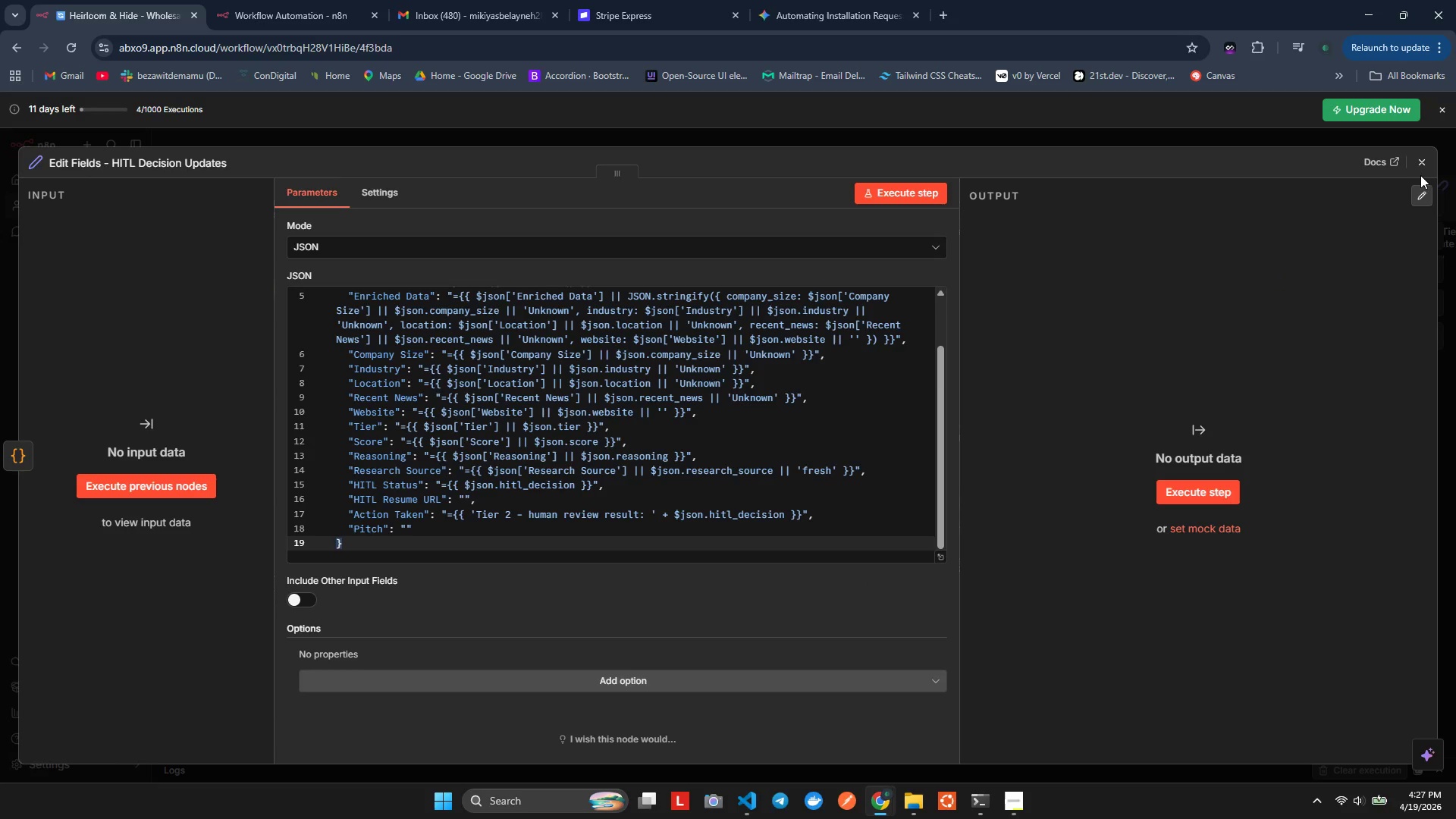 
double_click([1425, 166])
 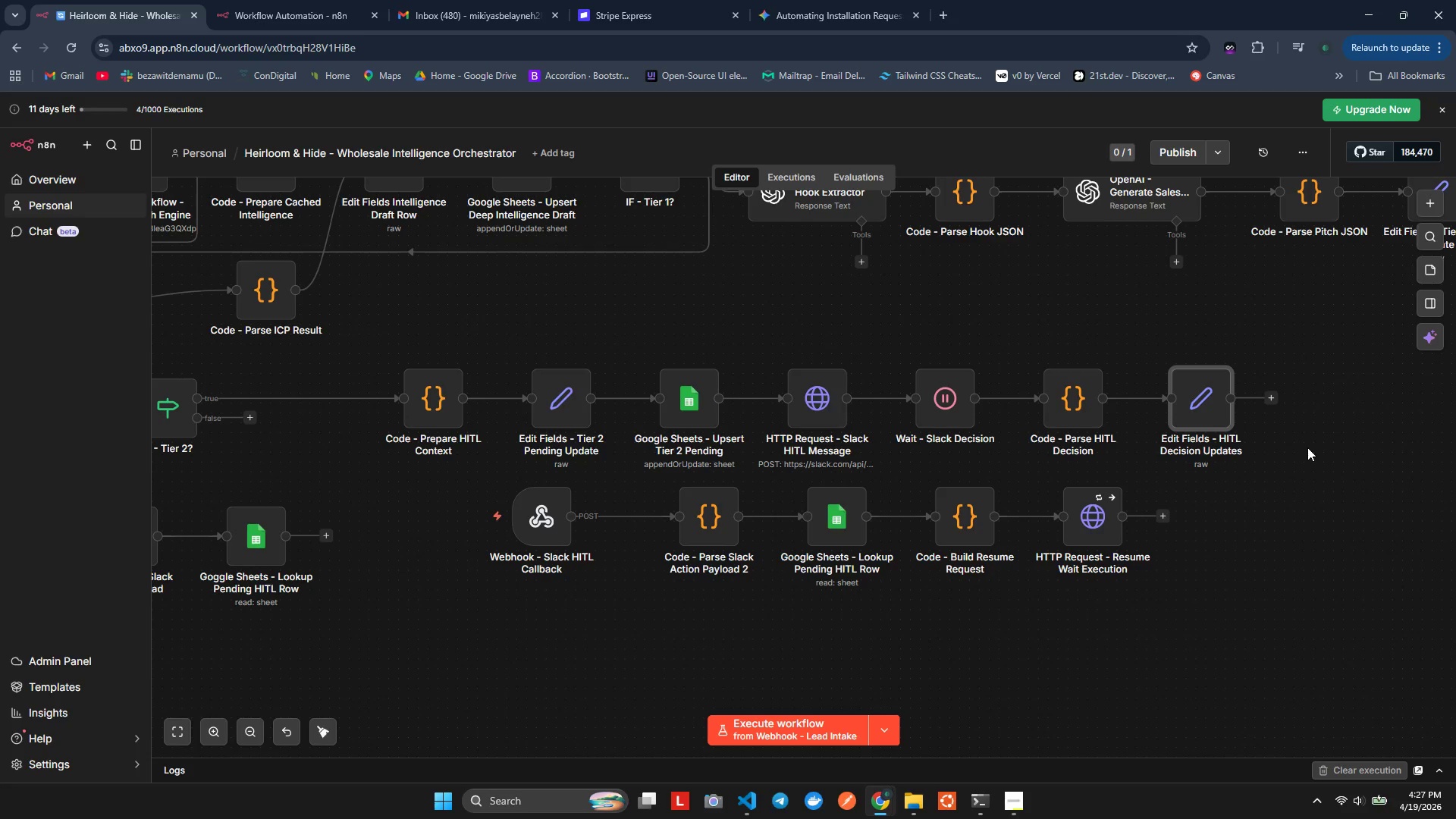 
wait(5.41)
 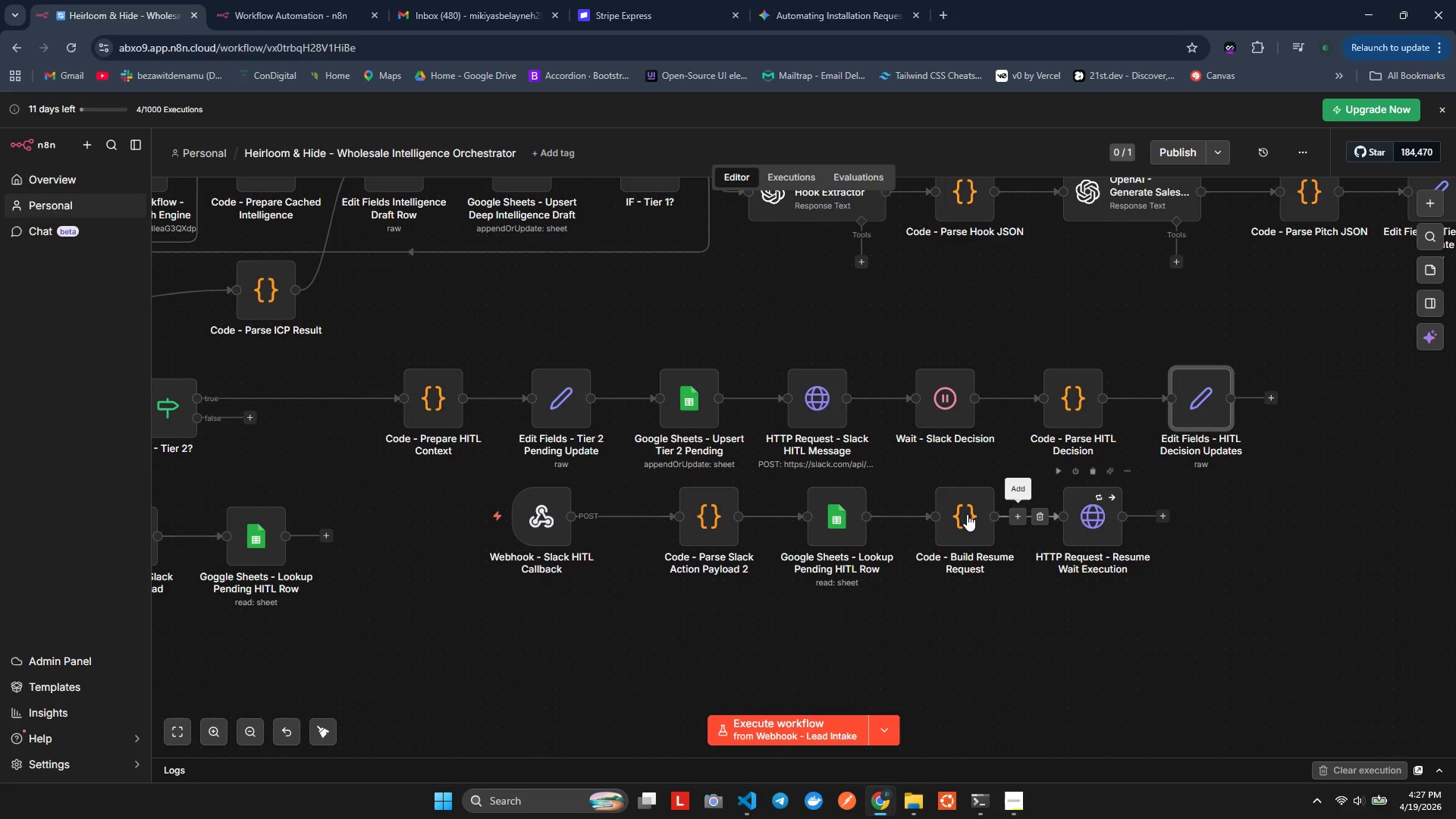 
key(Alt+Tab)
 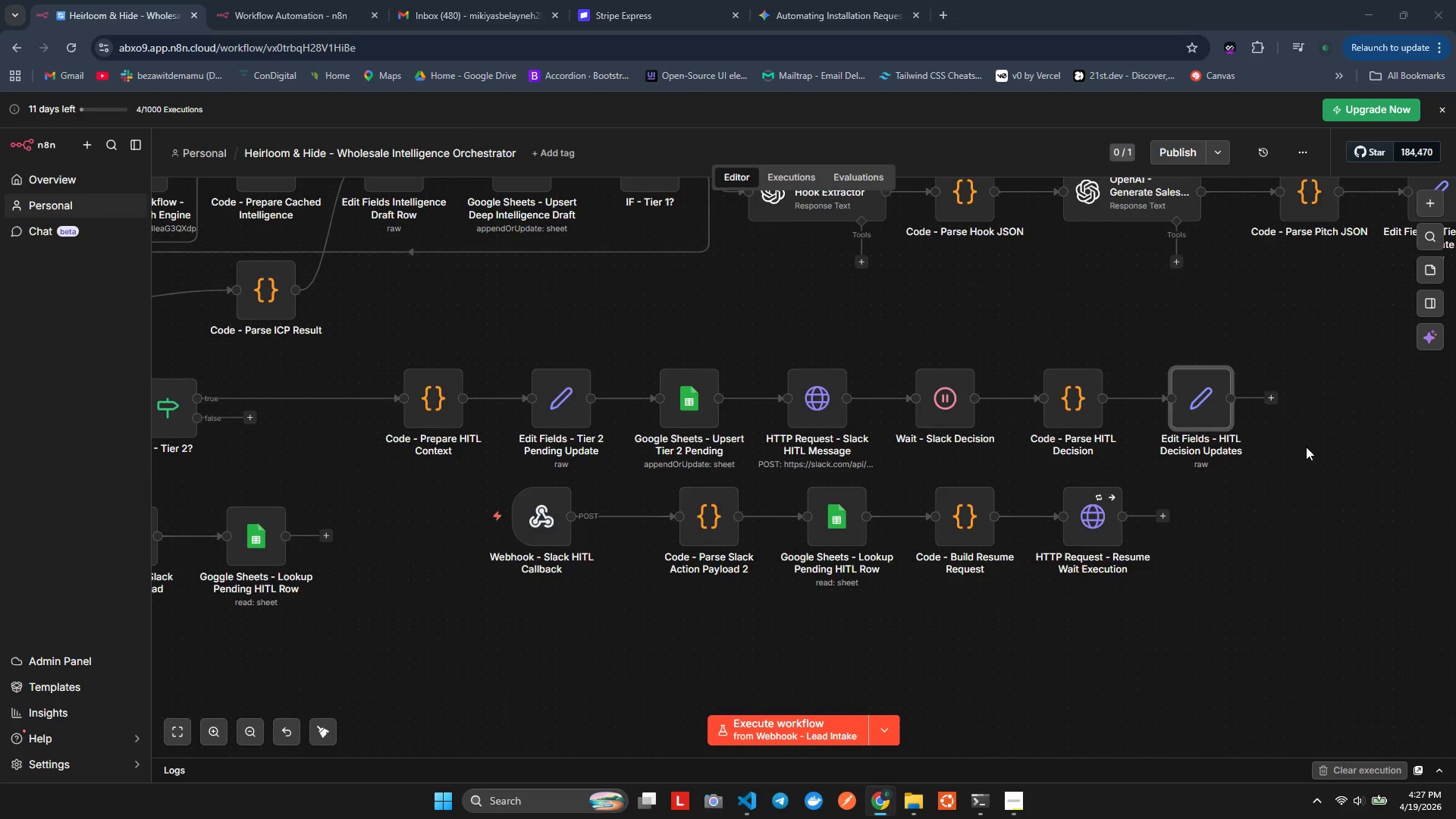 
key(Alt+Tab)